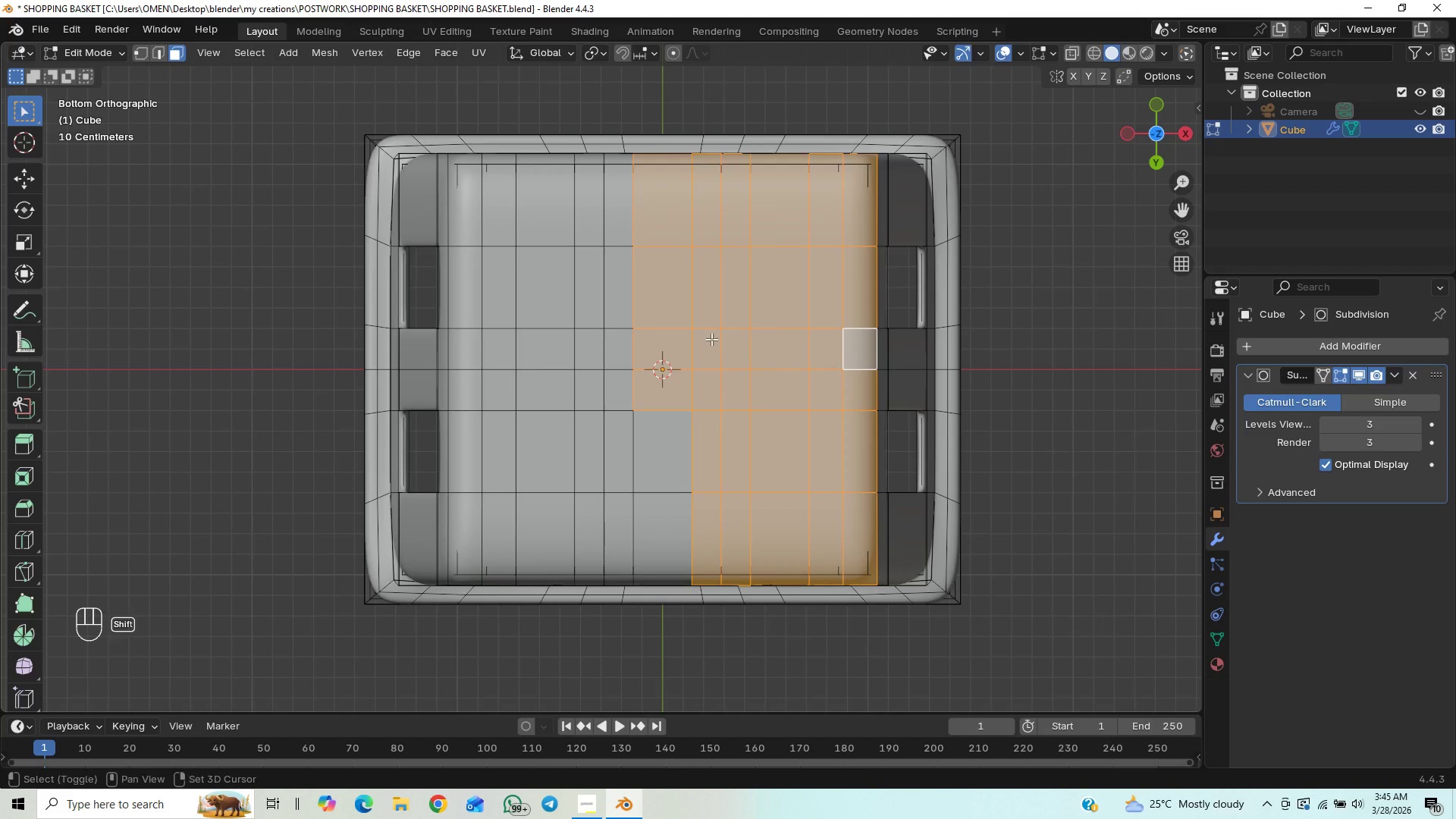 
hold_key(key=ShiftLeft, duration=1.5)
left_click_drag(start_coordinate=[707, 397], to_coordinate=[645, 515])
 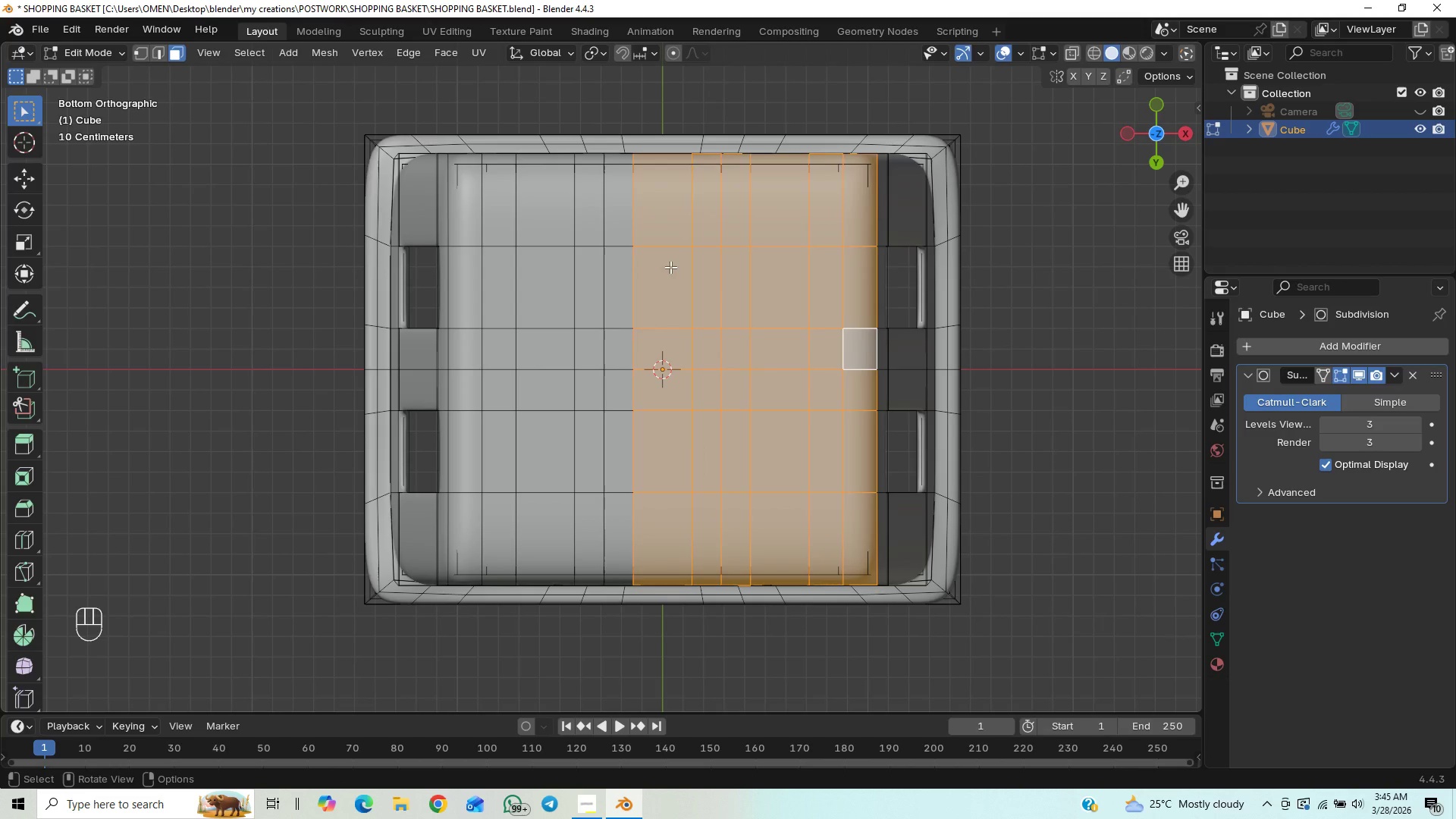 
scroll: coordinate [614, 322], scroll_direction: down, amount: 3.0
 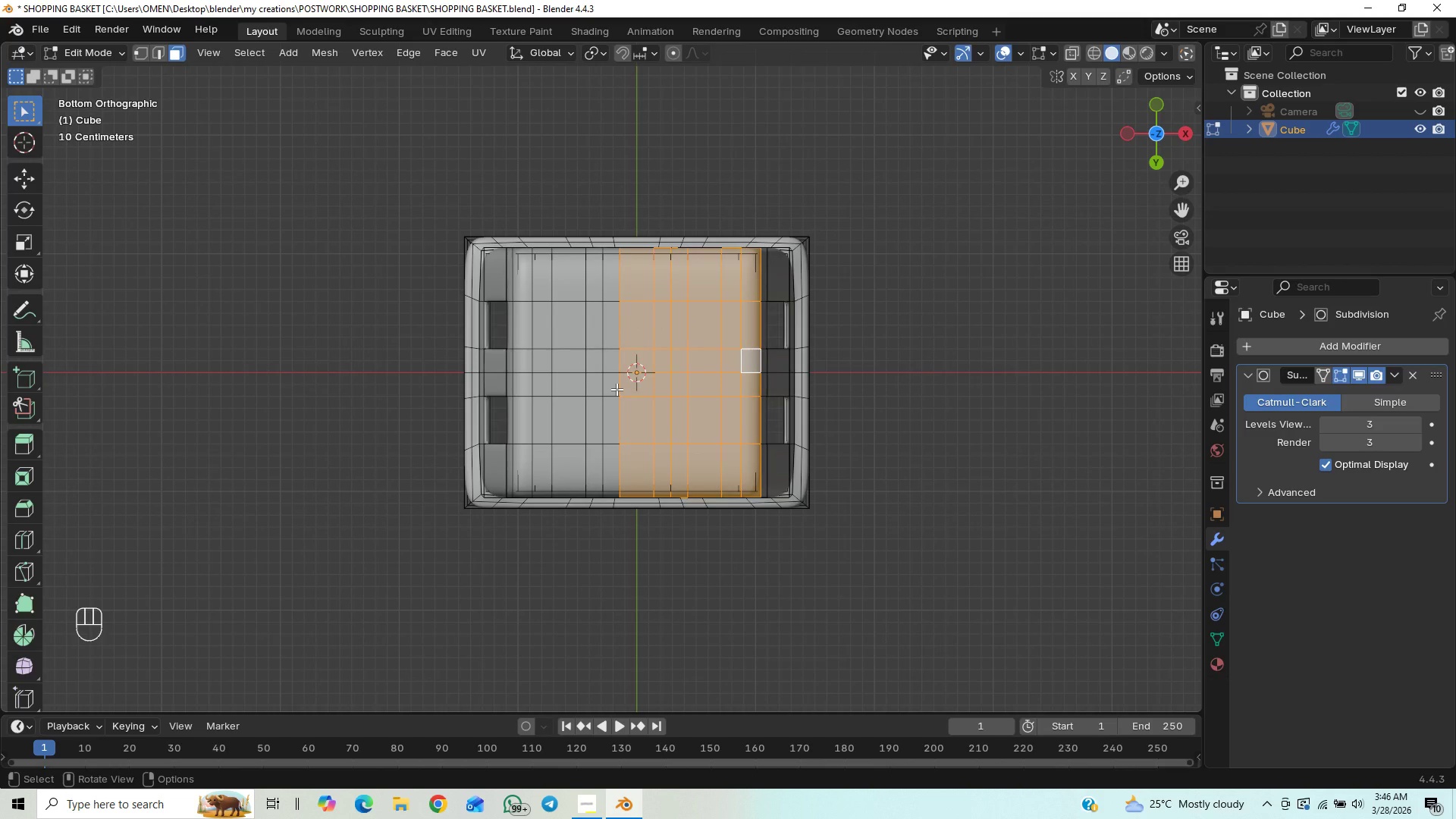 
scroll: coordinate [626, 293], scroll_direction: up, amount: 2.0
 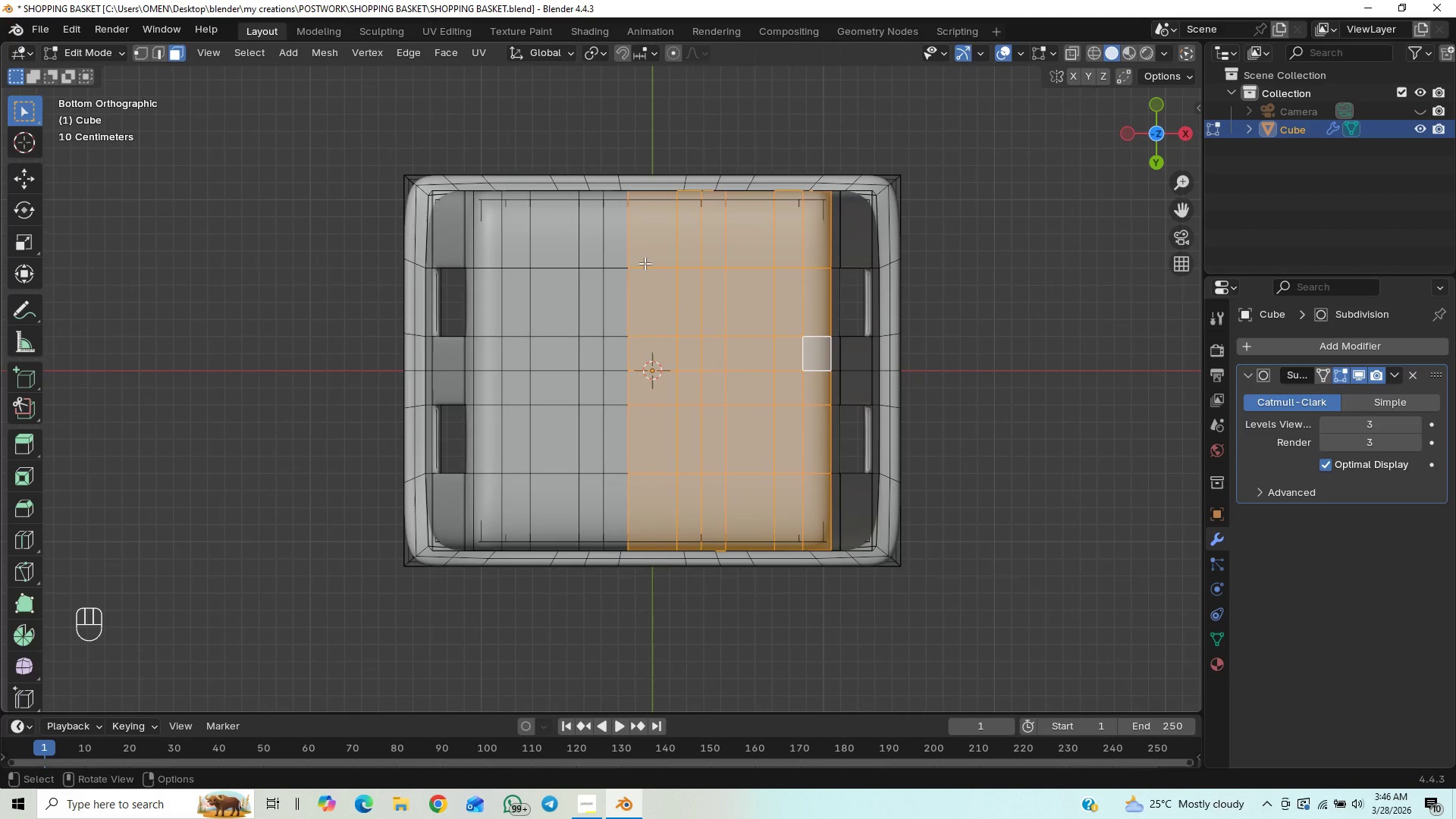 
hold_key(key=ShiftLeft, duration=1.08)
left_click_drag(start_coordinate=[658, 232], to_coordinate=[615, 303])
 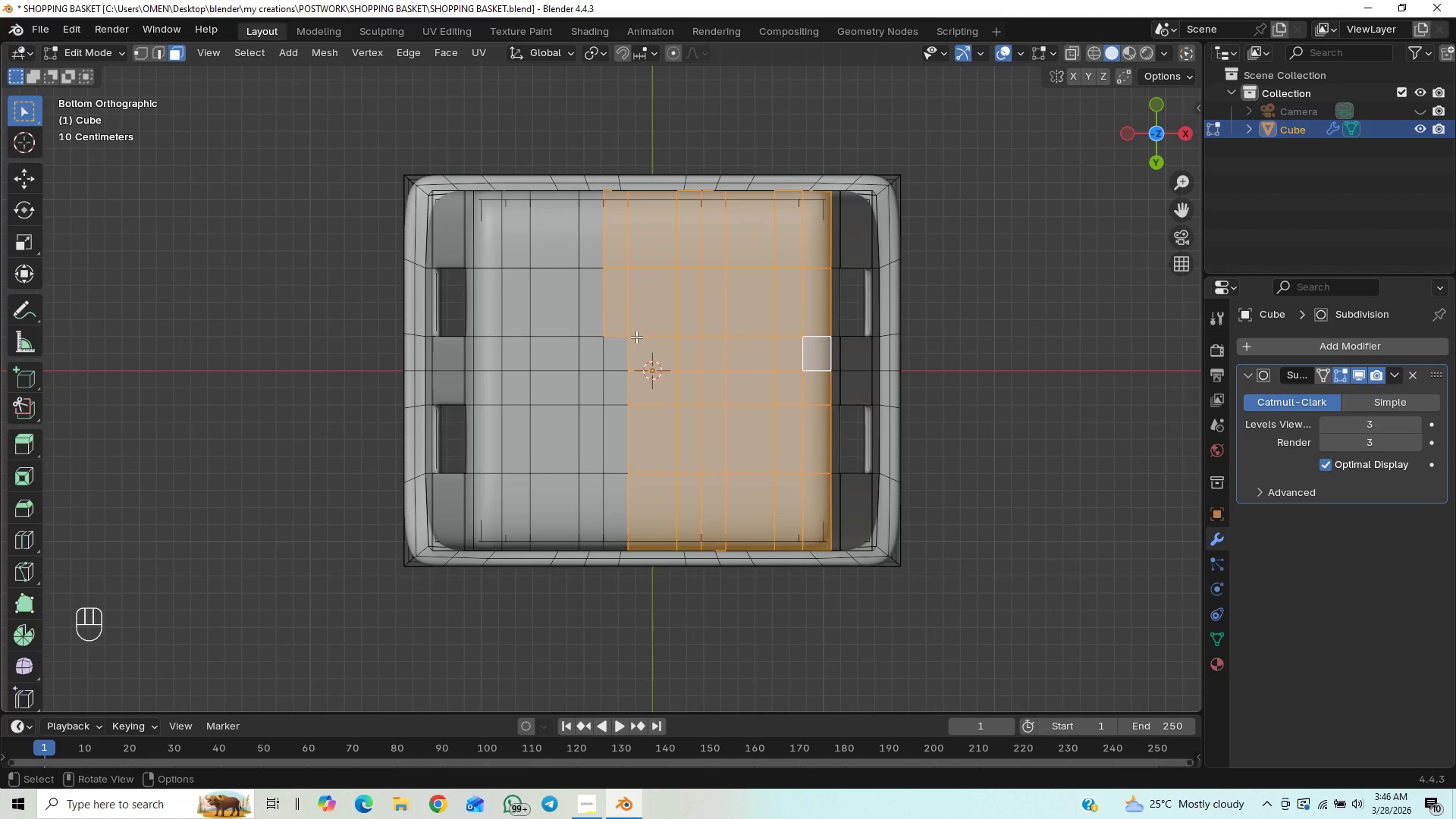 
hold_key(key=ShiftLeft, duration=1.5)
left_click_drag(start_coordinate=[649, 340], to_coordinate=[620, 392])
 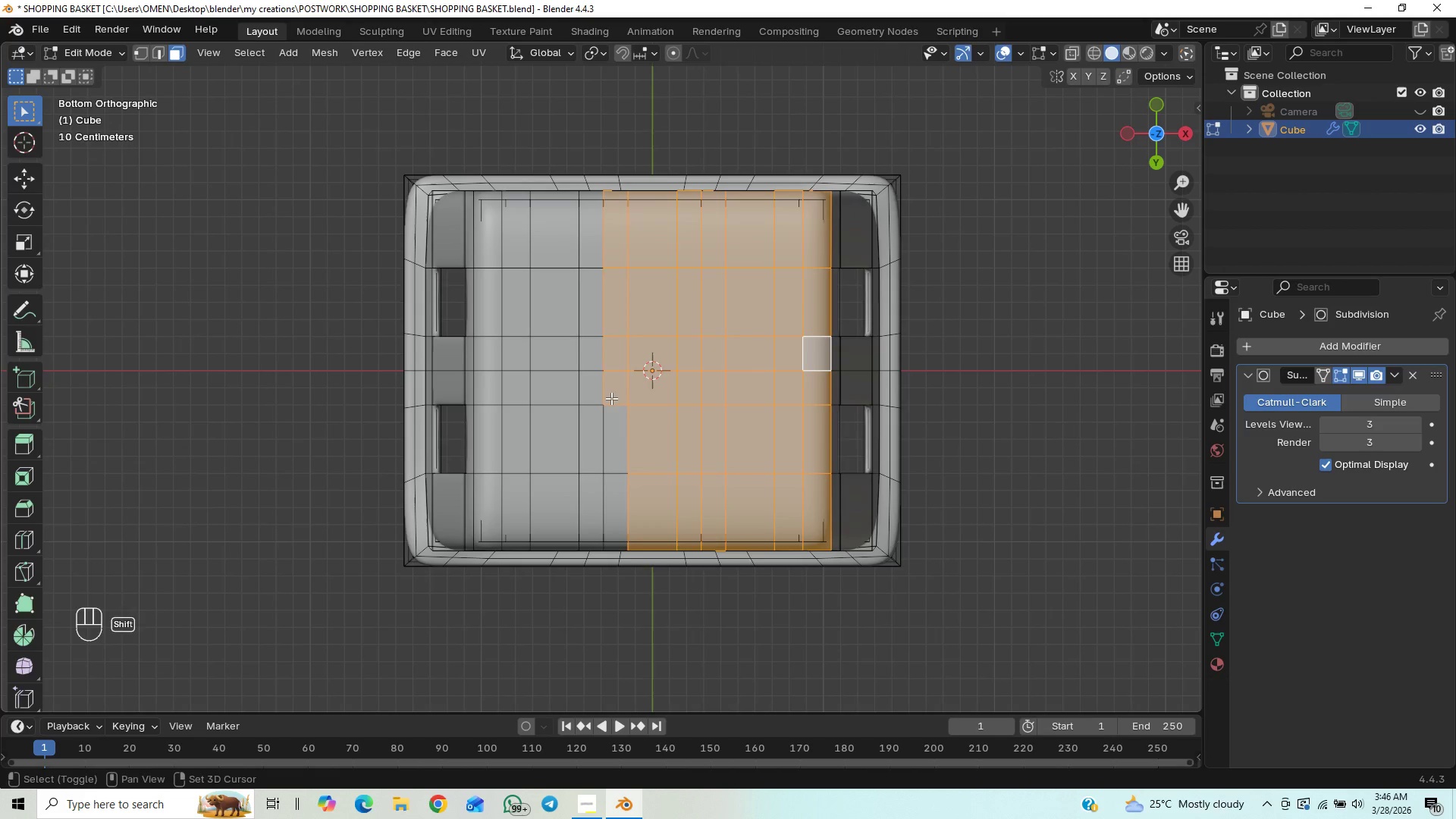 
key(Shift+ShiftLeft)
 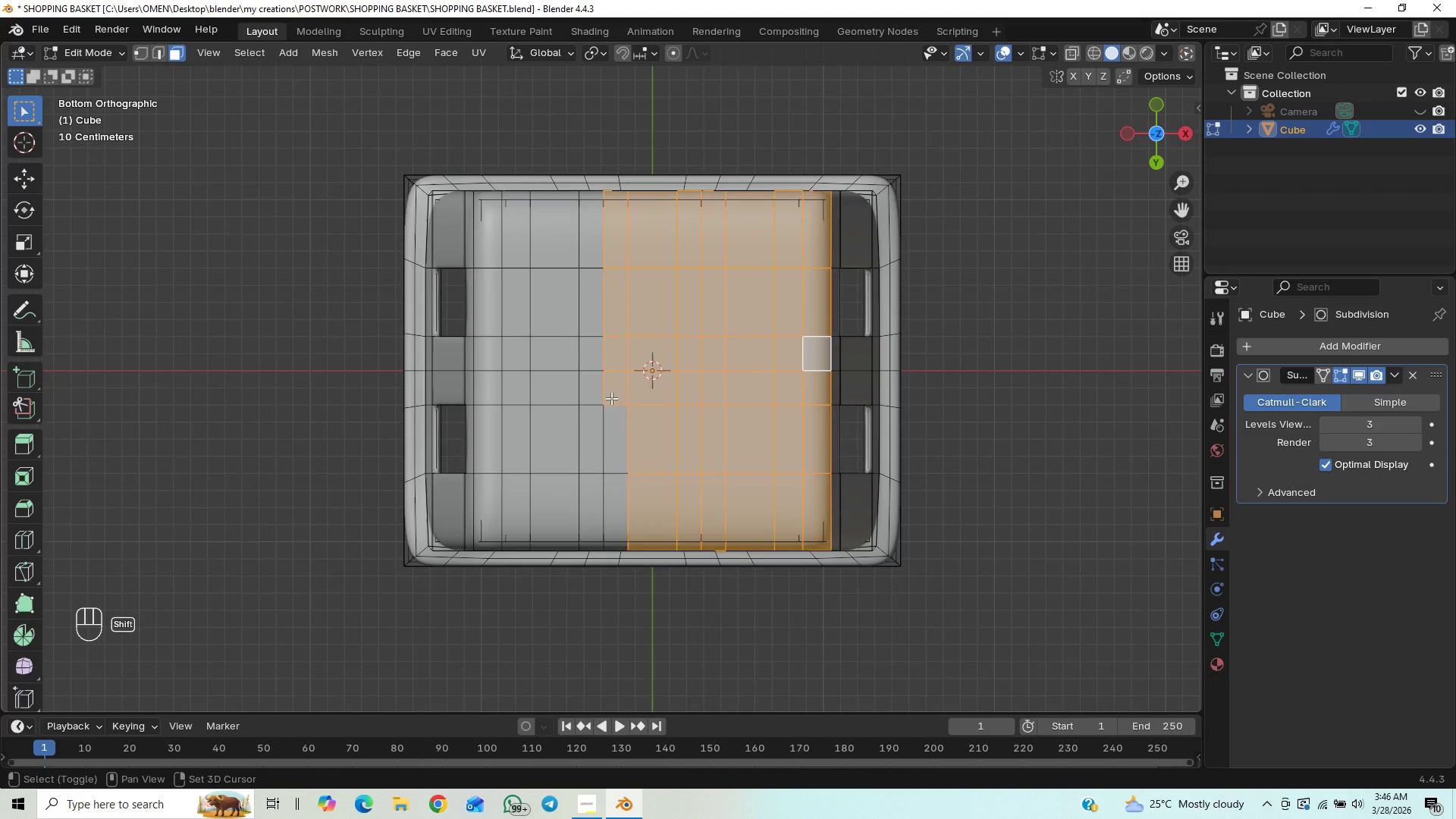 
key(Shift+ShiftLeft)
 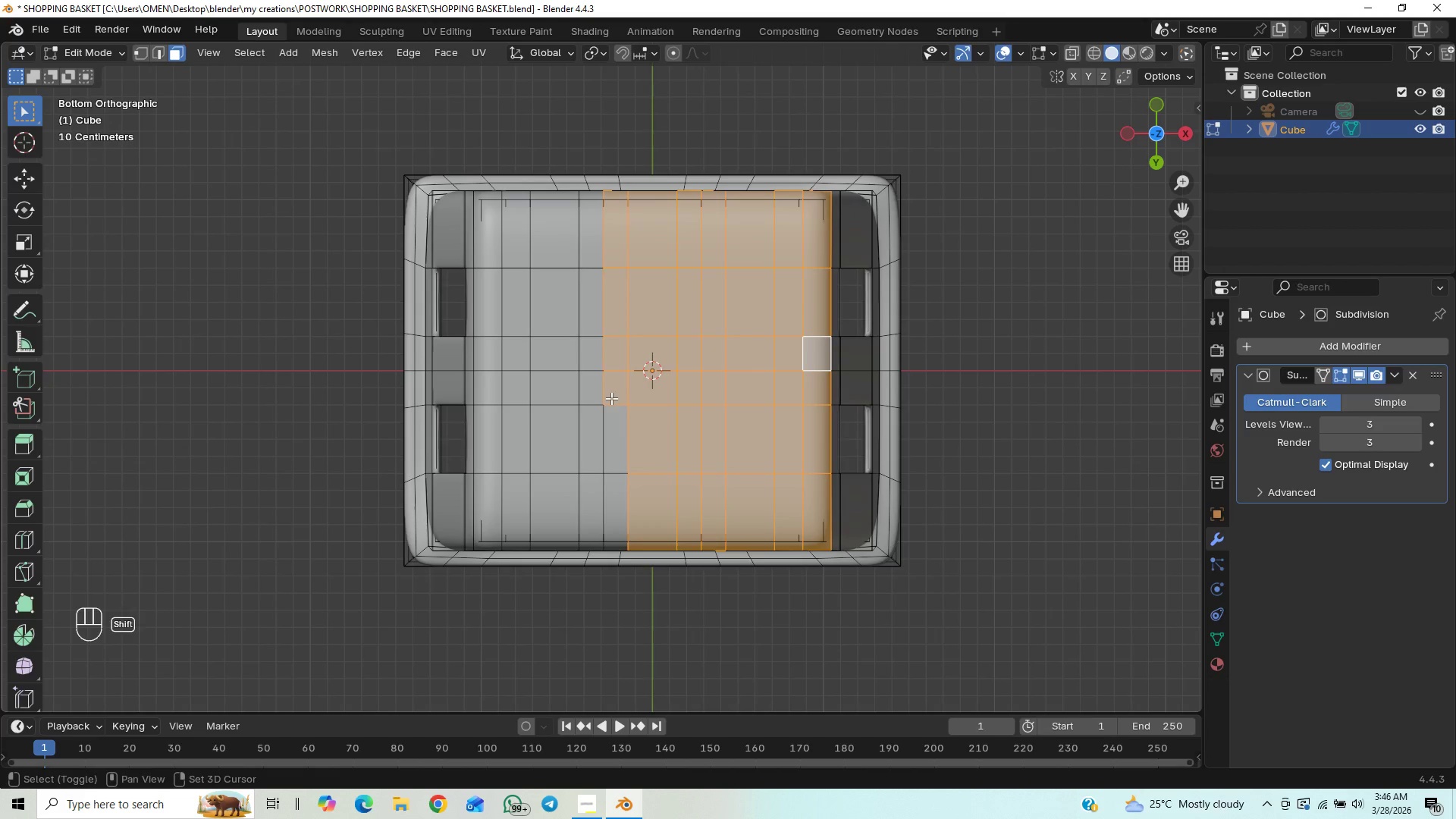 
key(Shift+ShiftLeft)
 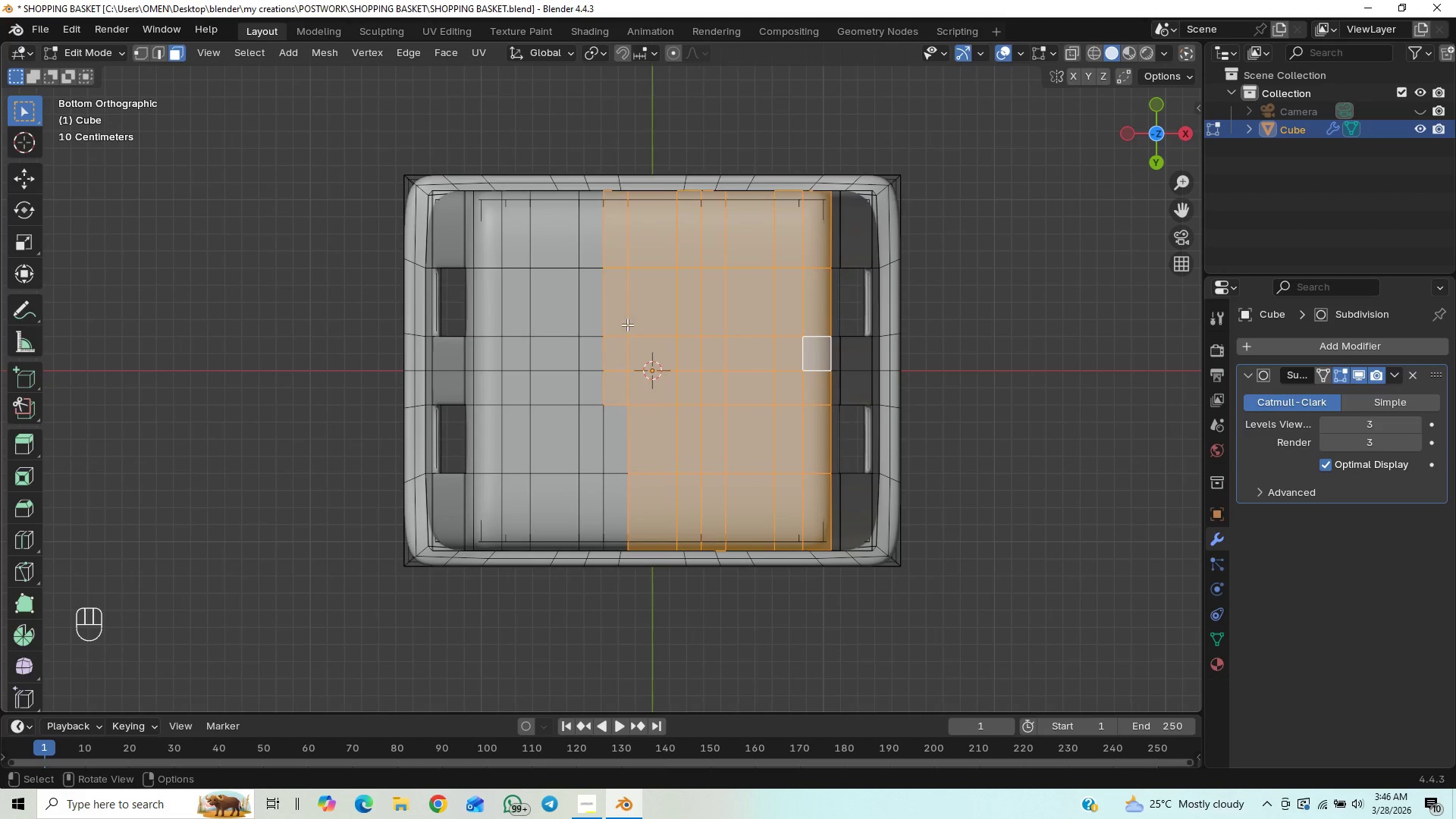 
hold_key(key=ShiftLeft, duration=1.5)
left_click_drag(start_coordinate=[641, 424], to_coordinate=[617, 505])
 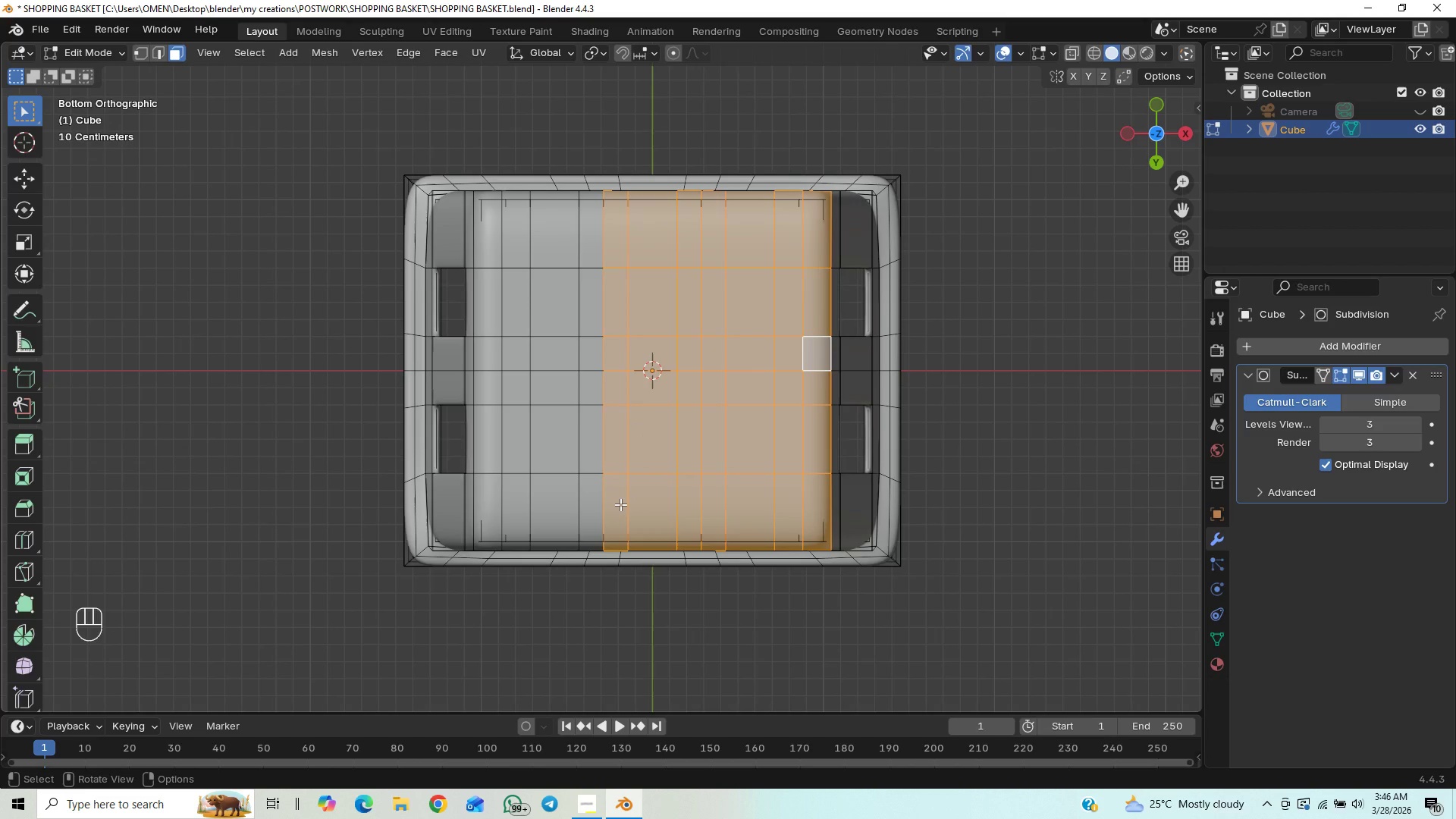 
hold_key(key=ShiftLeft, duration=0.97)
 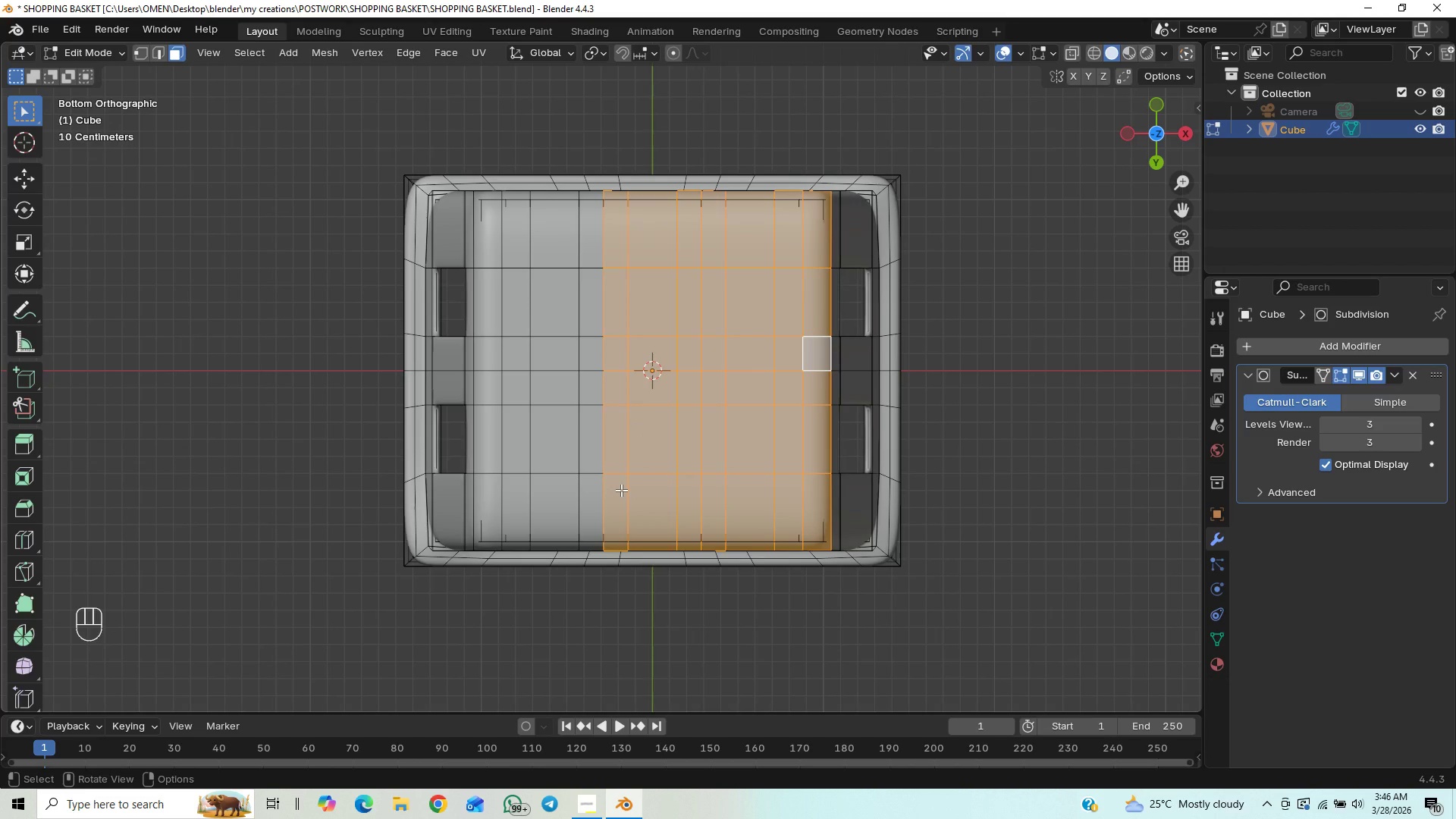 
scroll: coordinate [621, 490], scroll_direction: down, amount: 1.0
 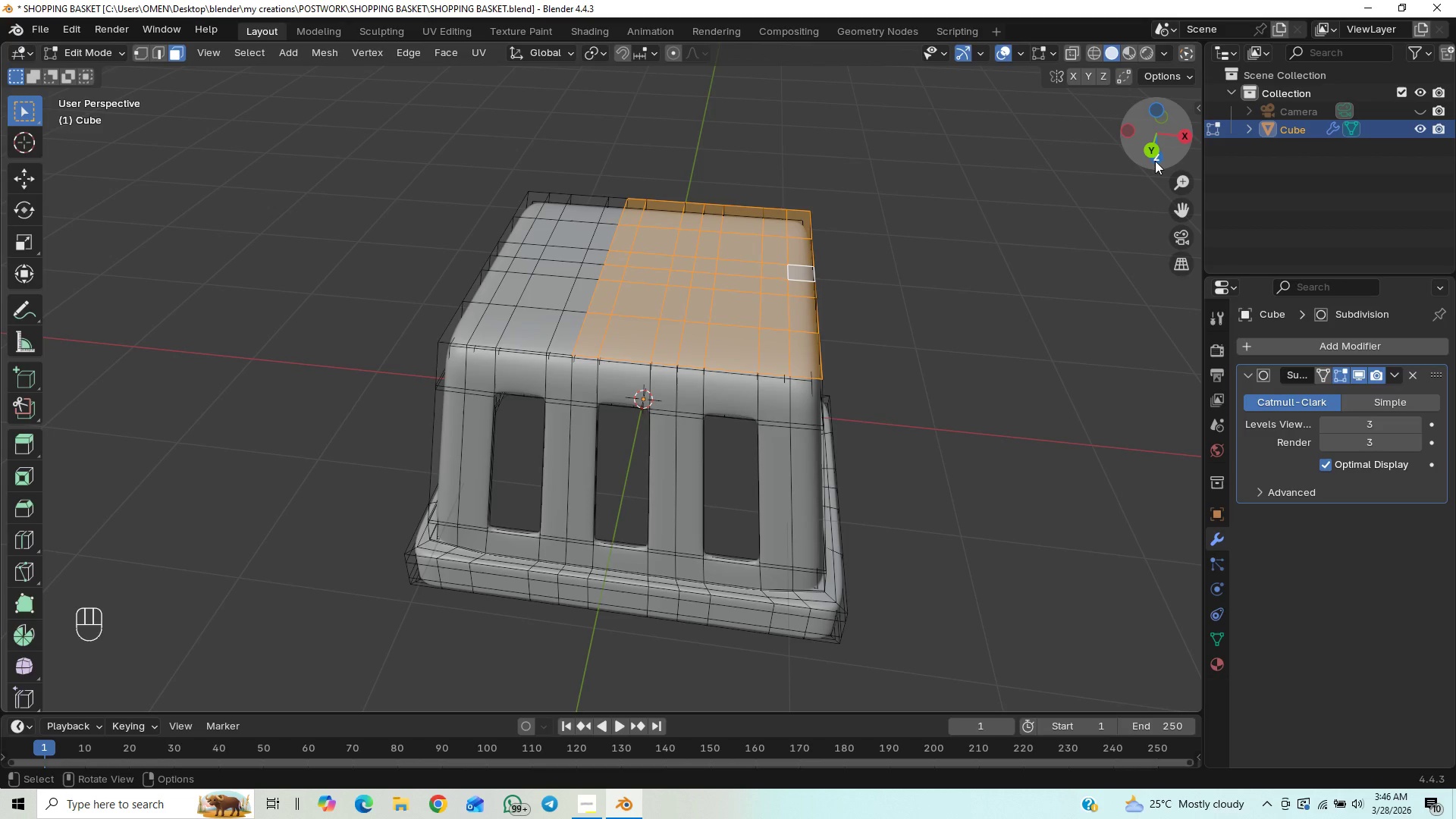 
wait(5.09)
 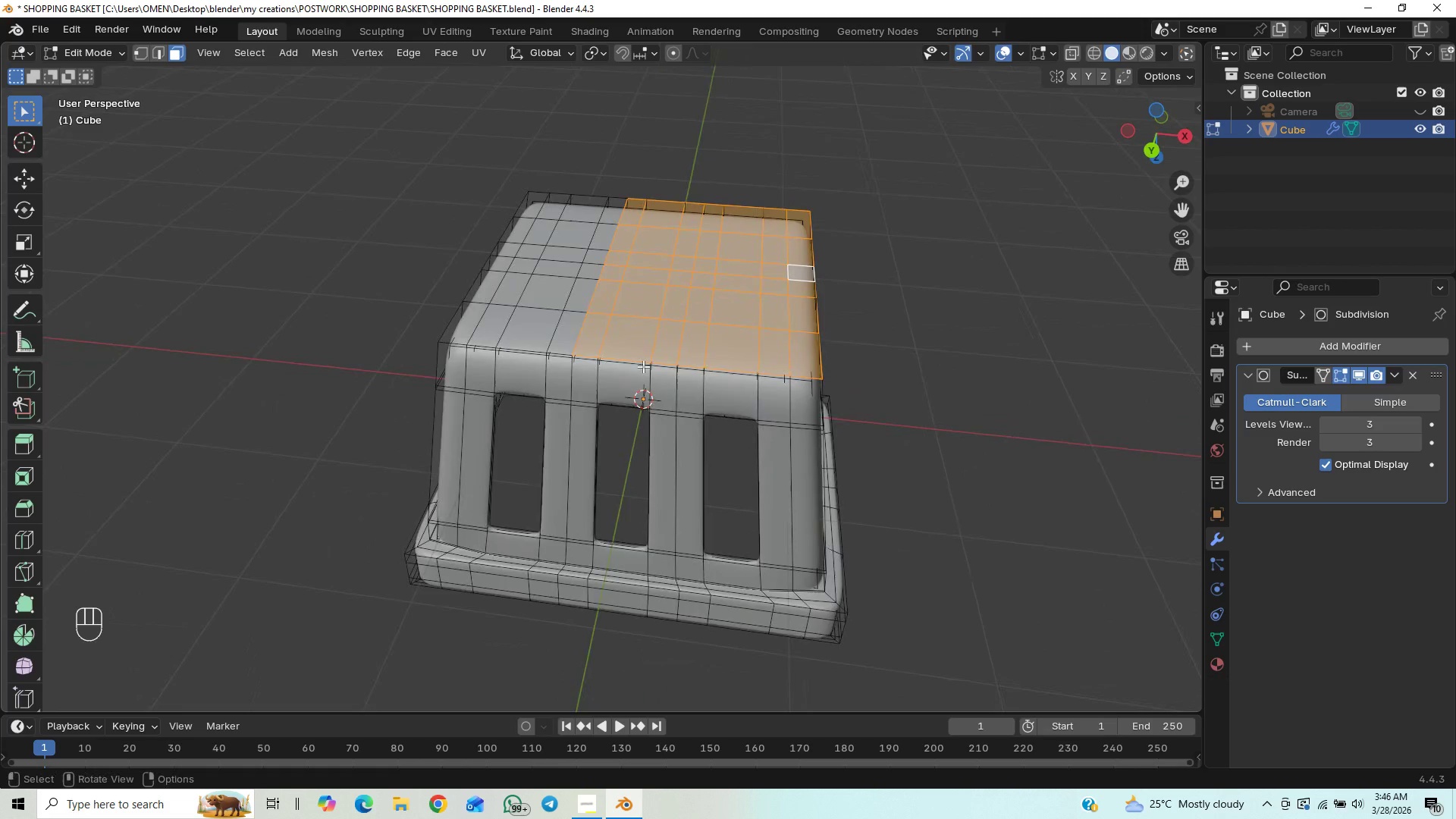 
left_click([1149, 111])
 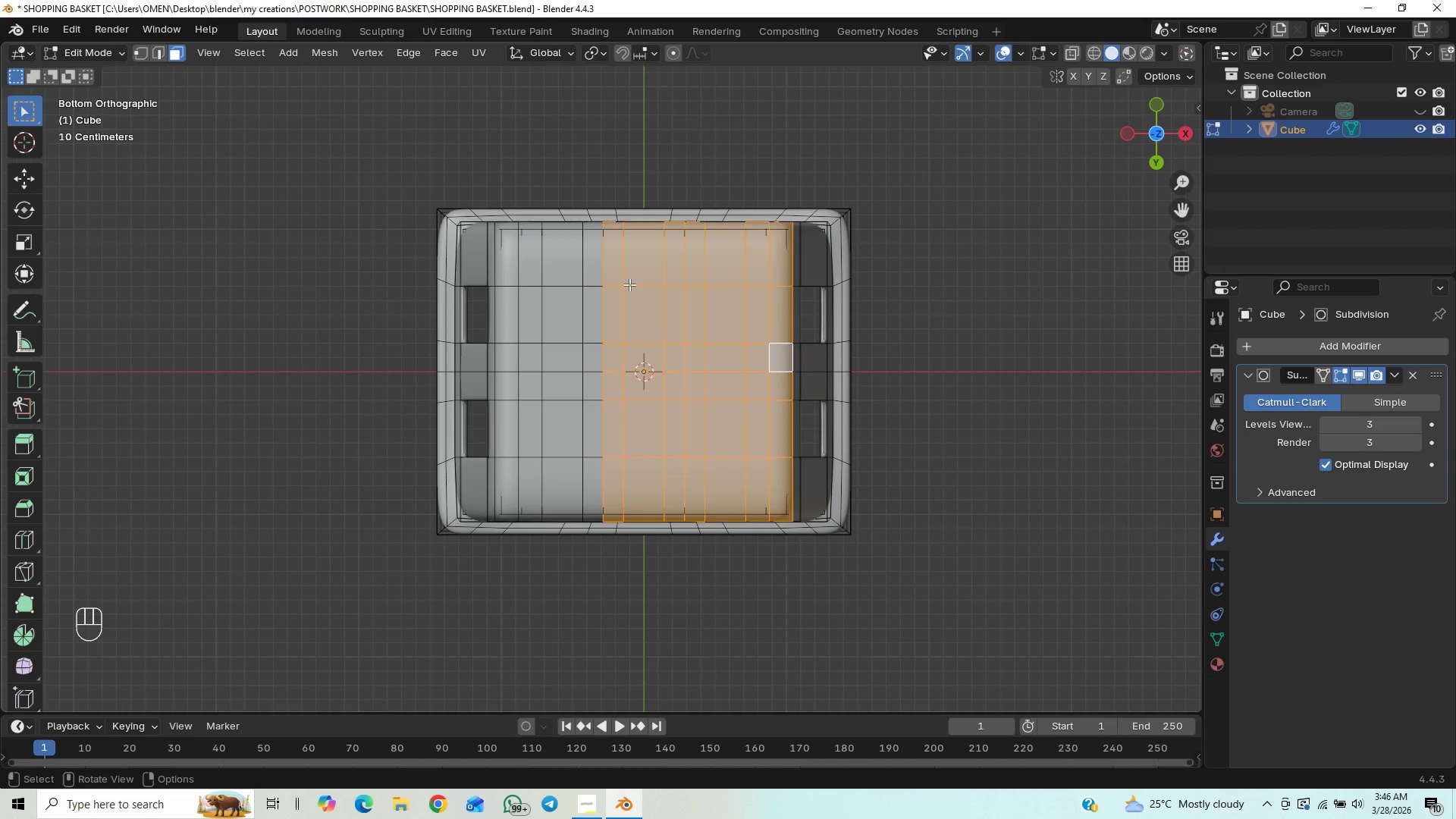 
scroll: coordinate [629, 287], scroll_direction: up, amount: 1.0
 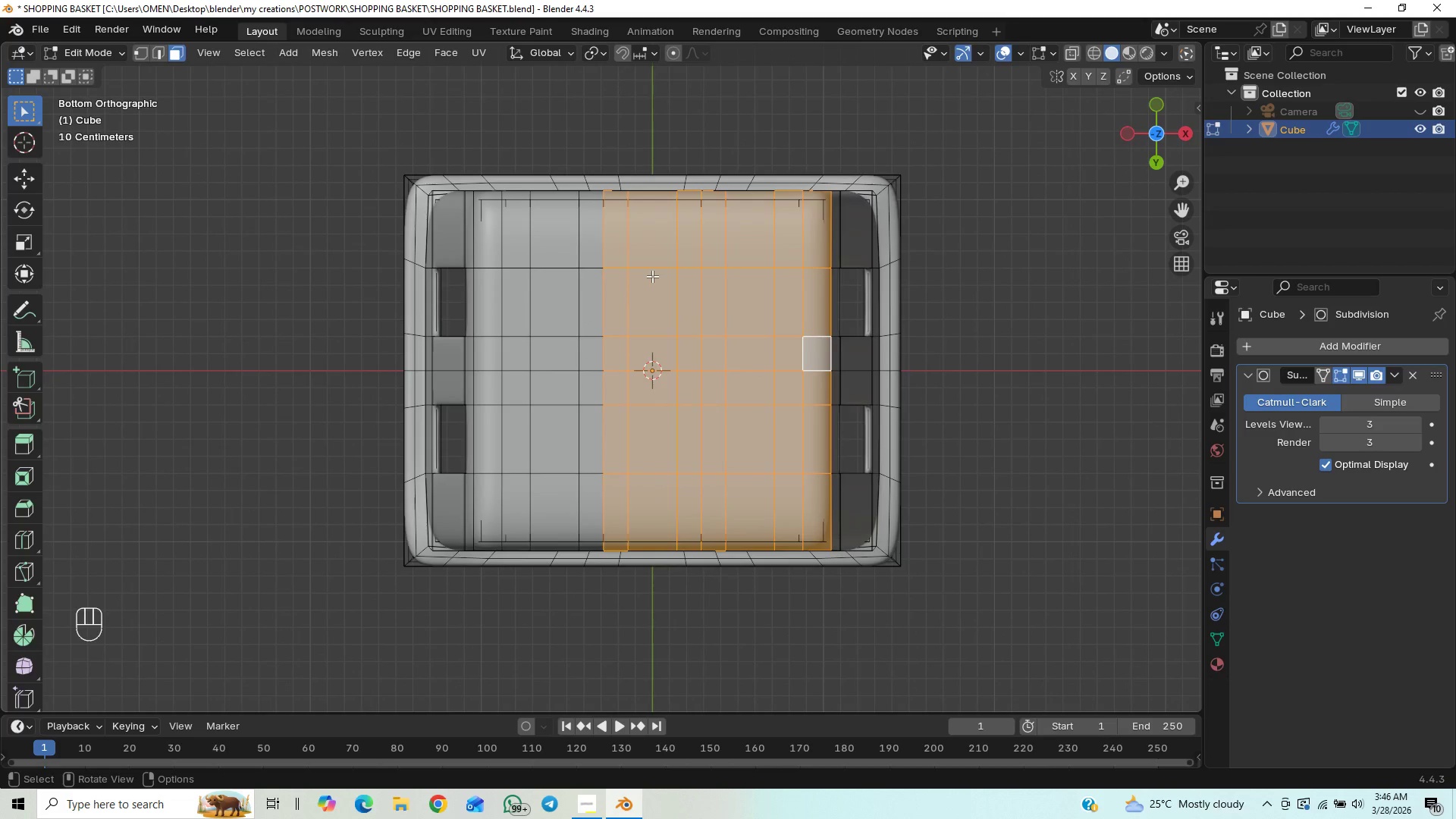 
key(Shift+ShiftLeft)
 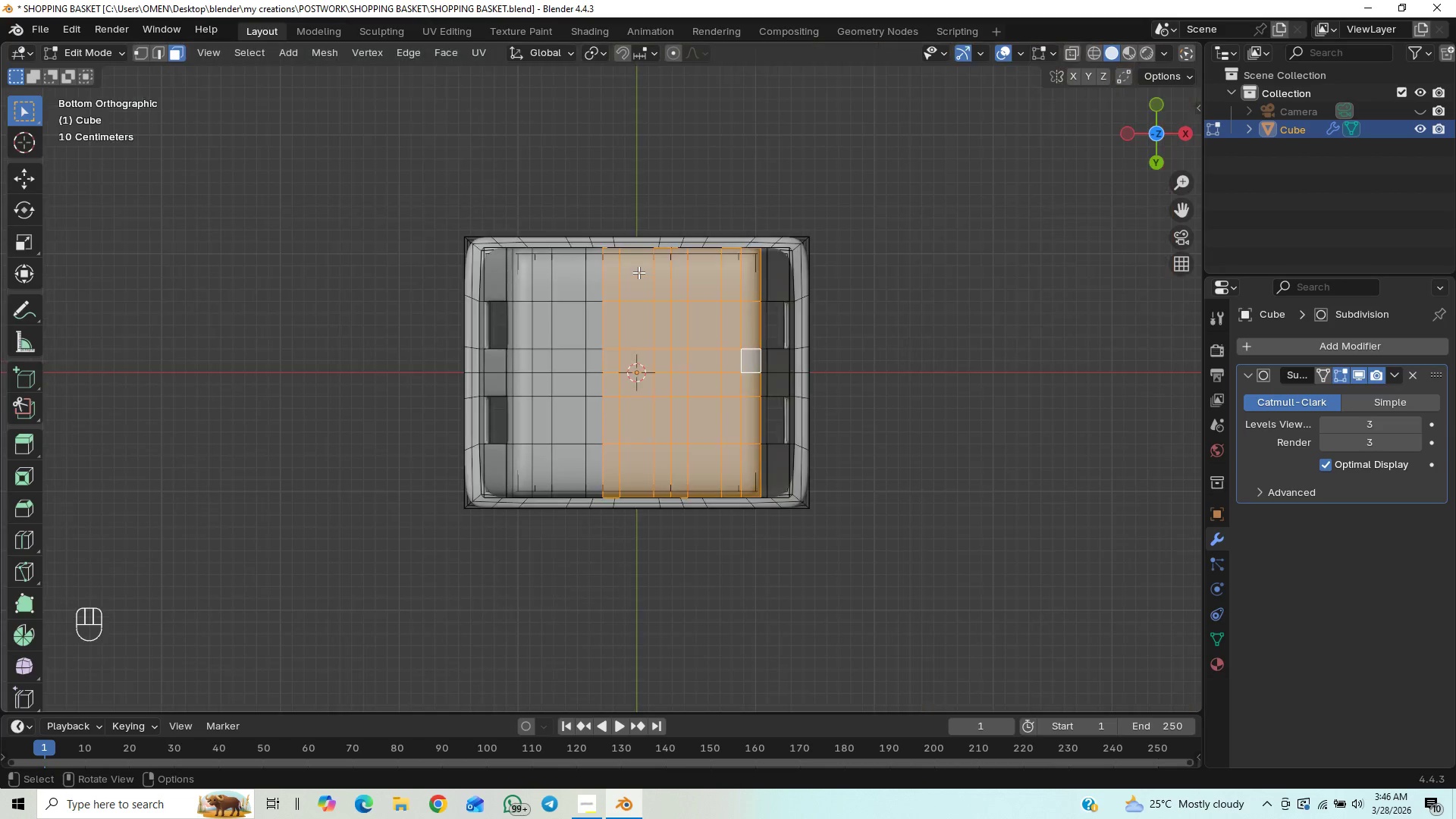 
scroll: coordinate [649, 276], scroll_direction: up, amount: 5.0
 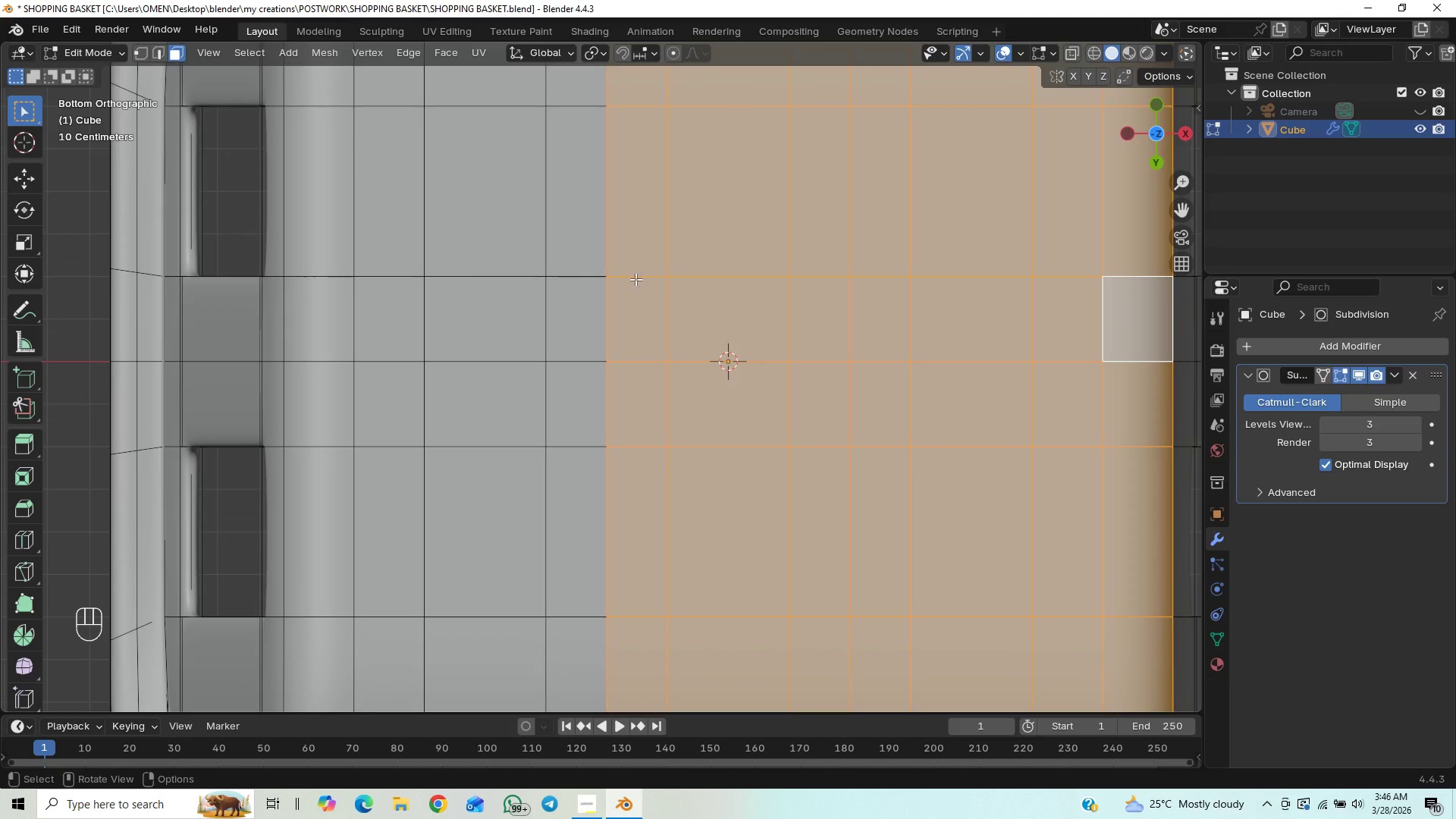 
scroll: coordinate [639, 272], scroll_direction: down, amount: 6.0
 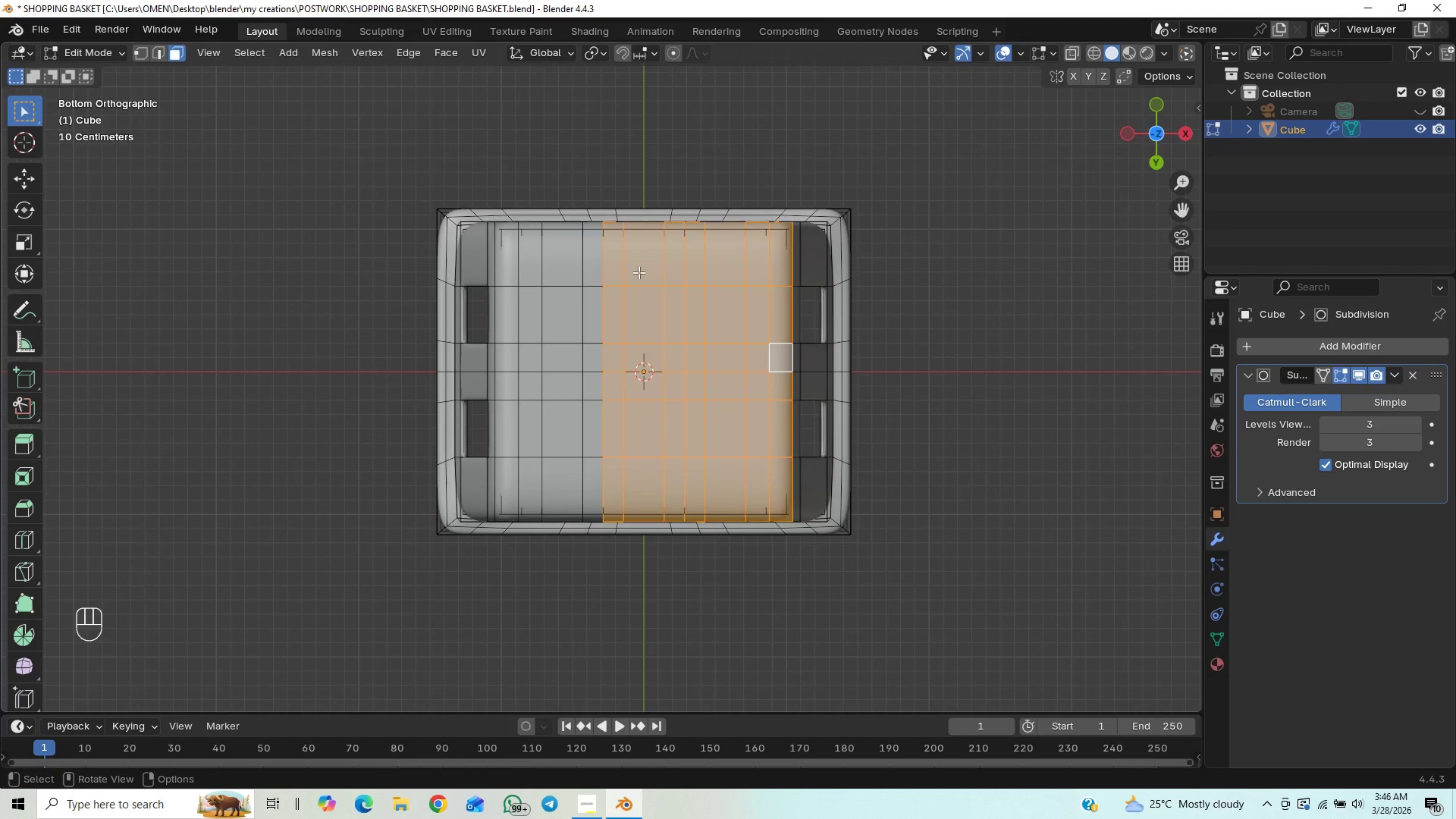 
hold_key(key=ShiftLeft, duration=1.23)
 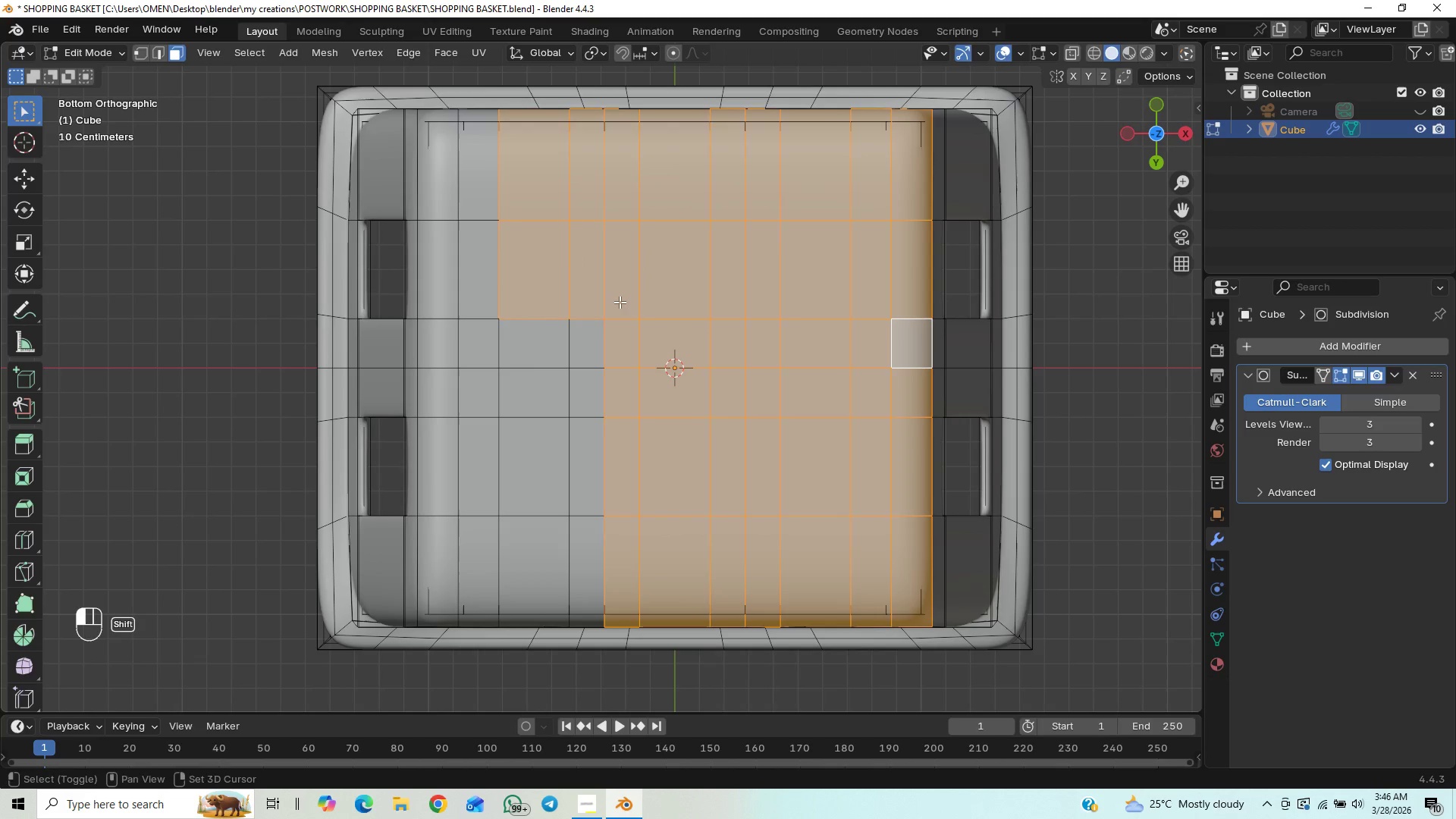 
scroll: coordinate [645, 258], scroll_direction: up, amount: 3.0
 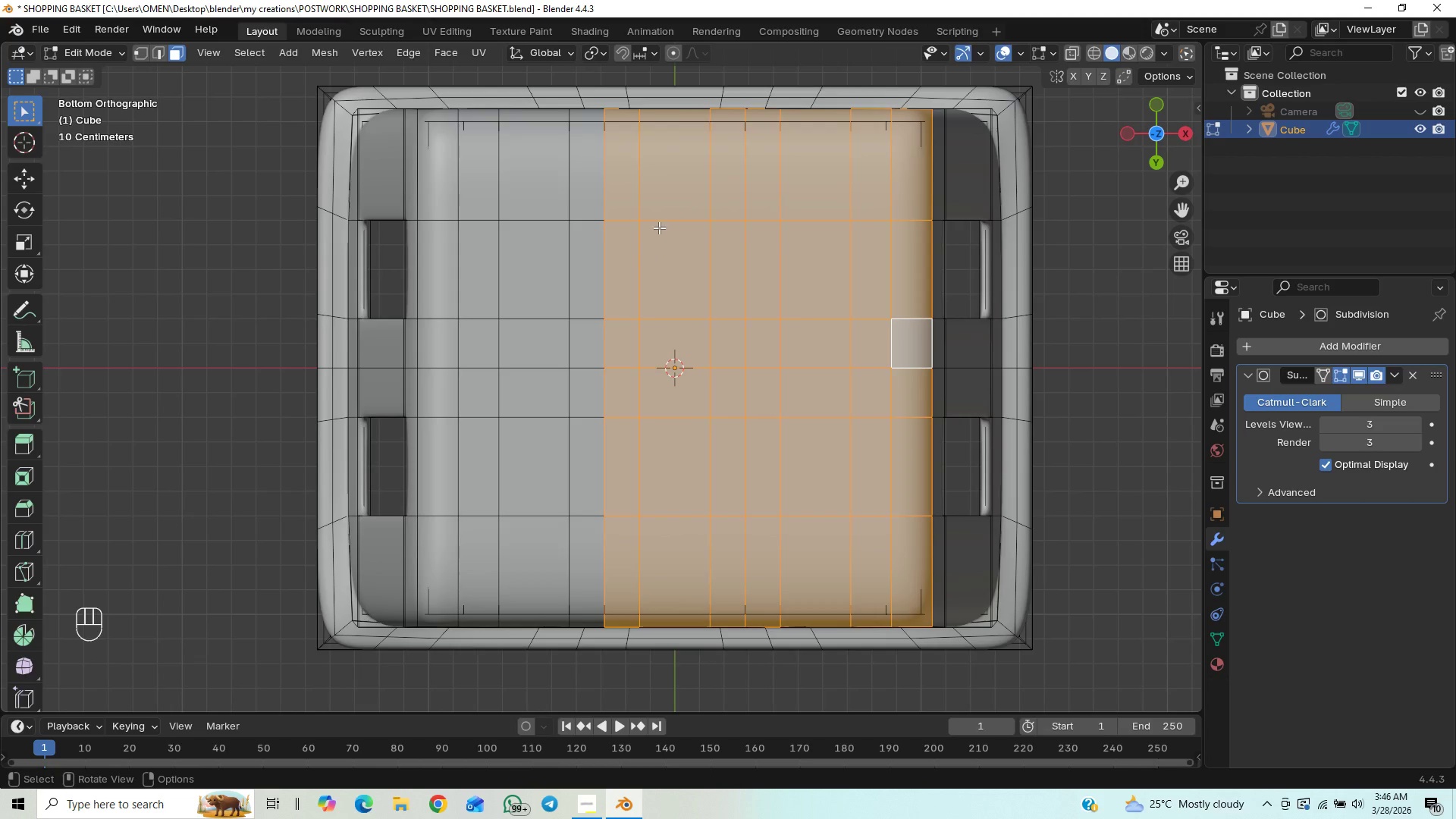 
left_click_drag(start_coordinate=[666, 169], to_coordinate=[544, 250])
 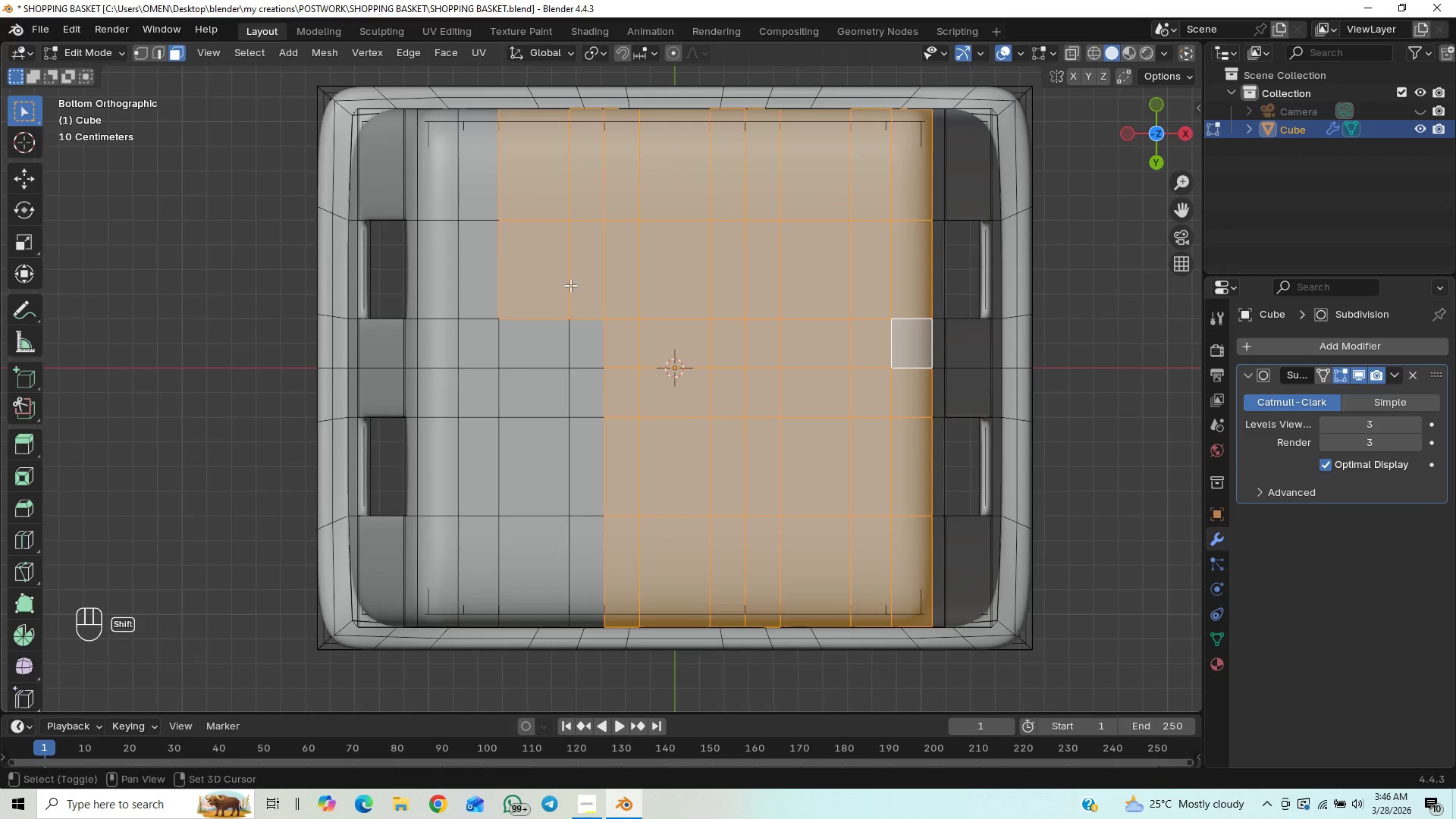 
hold_key(key=ShiftLeft, duration=1.2)
left_click_drag(start_coordinate=[619, 297], to_coordinate=[513, 386])
 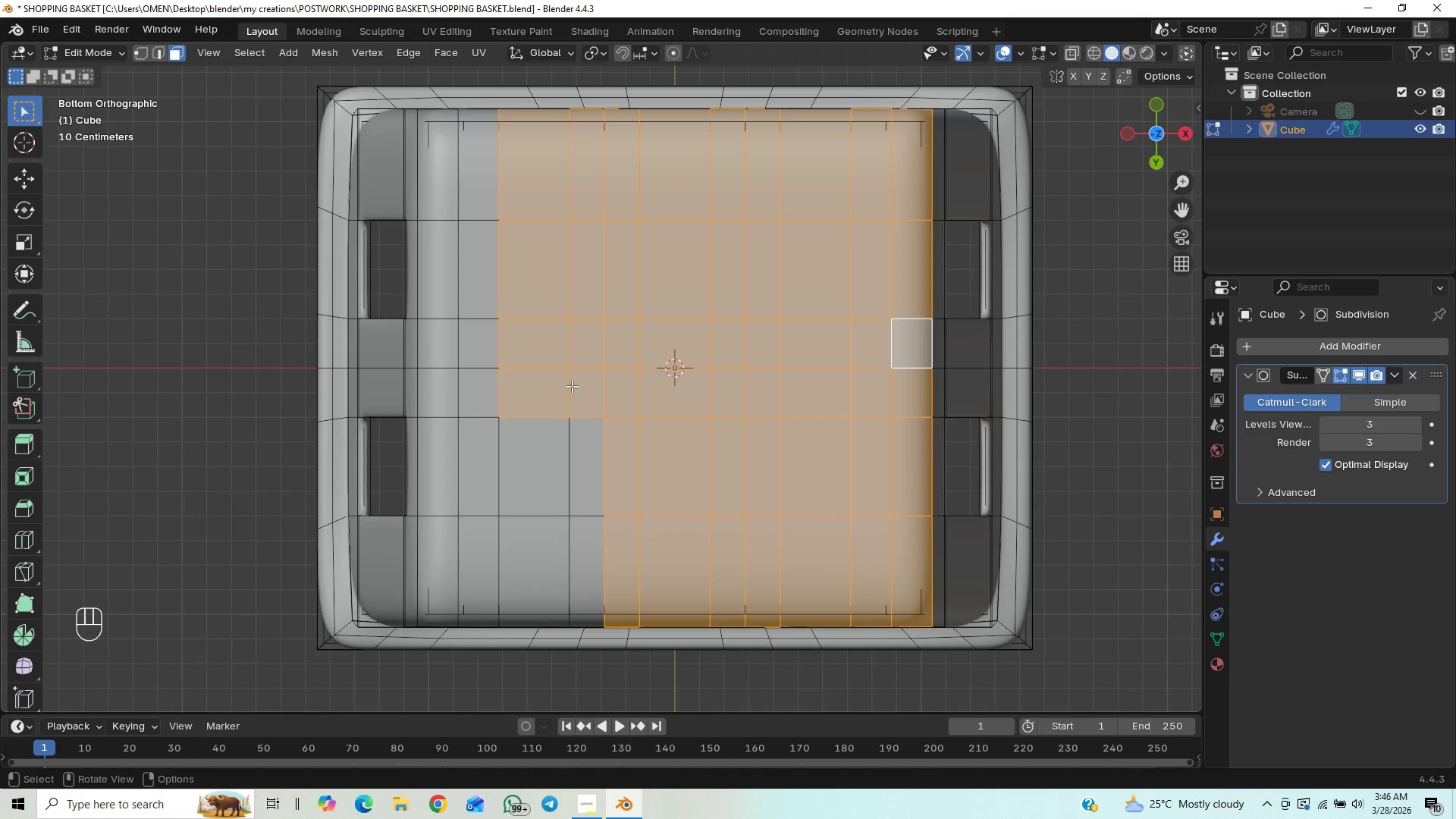 
hold_key(key=ShiftLeft, duration=1.53)
left_click_drag(start_coordinate=[611, 405], to_coordinate=[511, 554])
 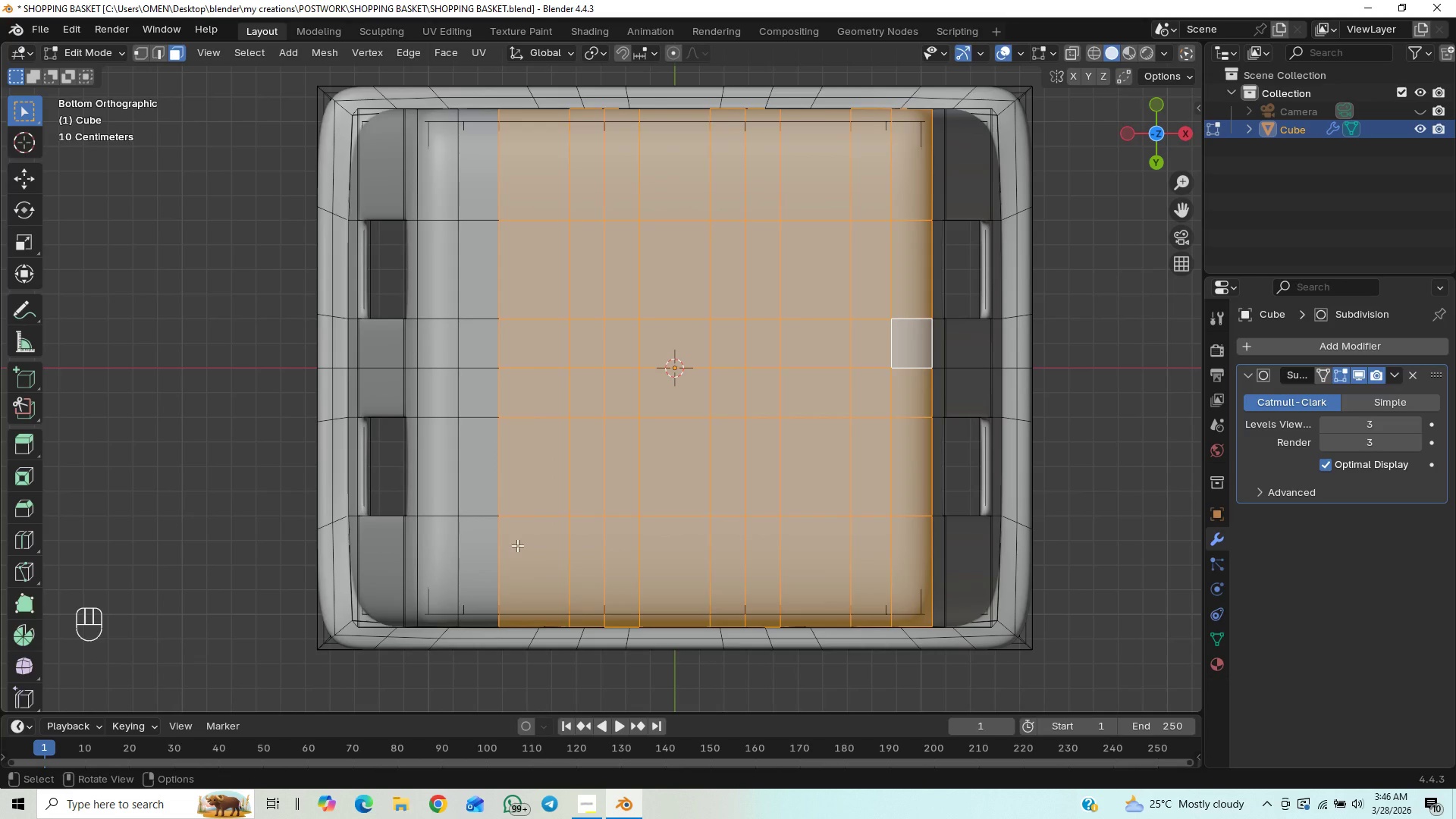 
key(Shift+ShiftLeft)
 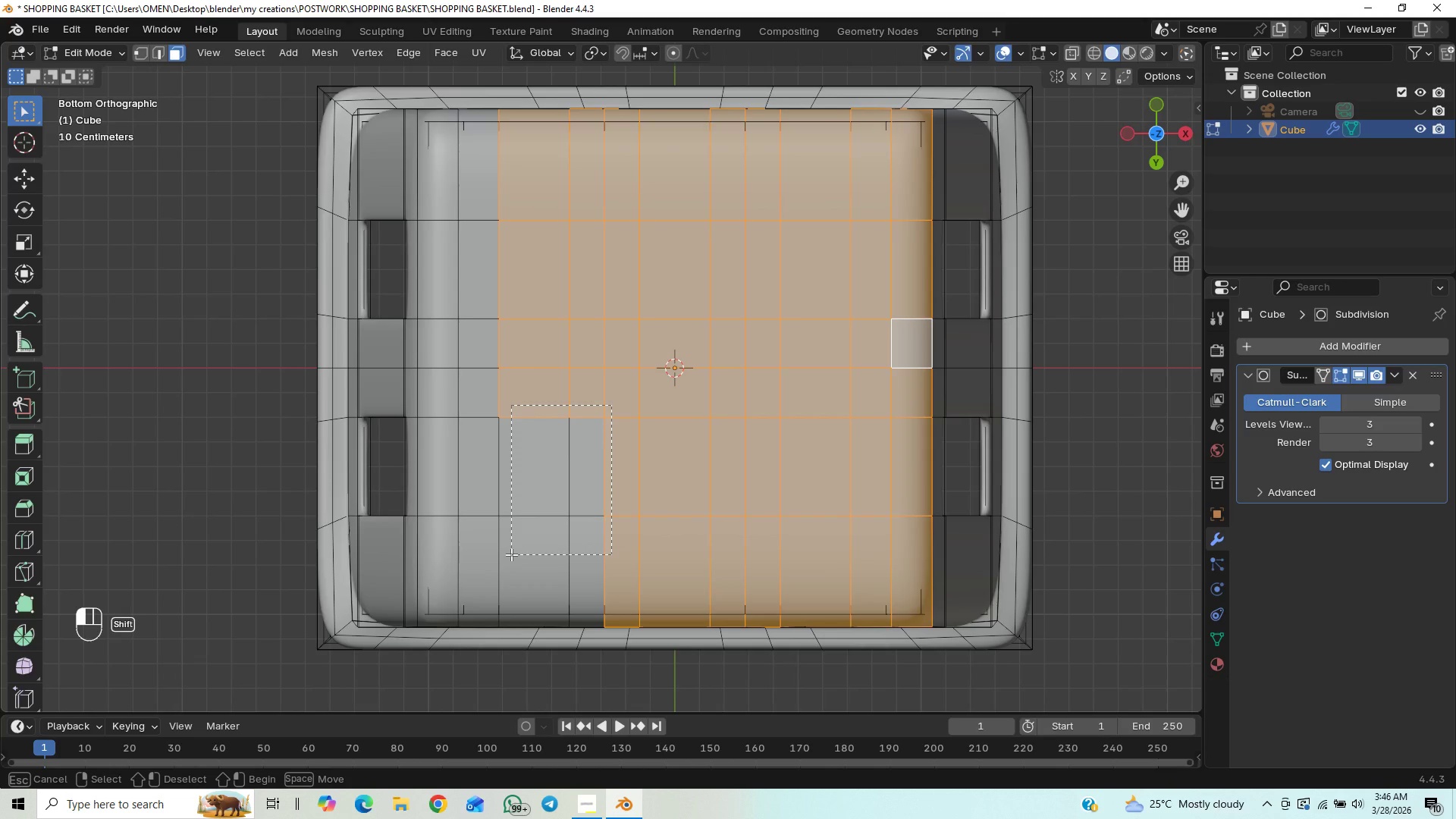 
key(Shift+ShiftLeft)
 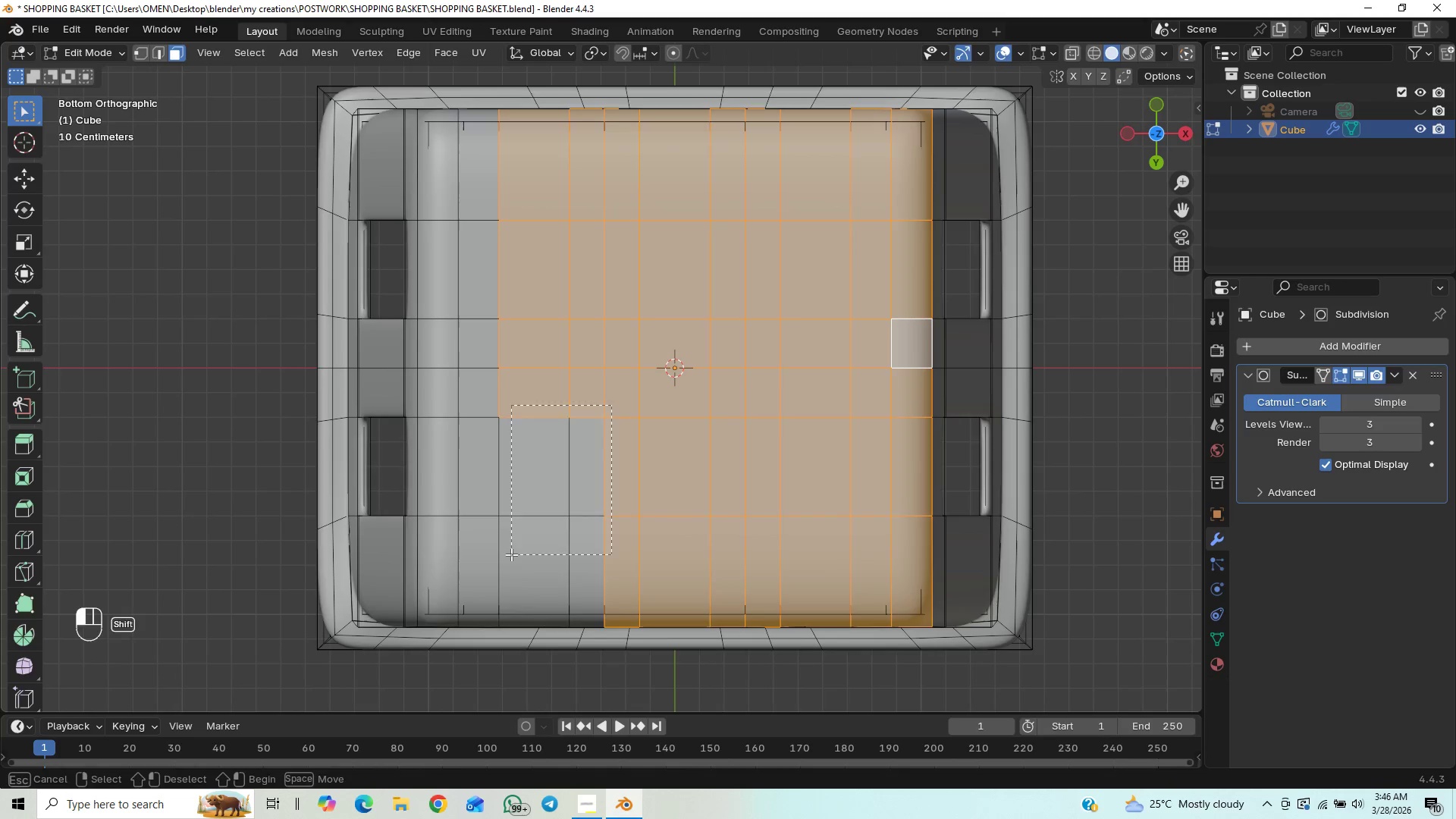 
key(Shift+ShiftLeft)
 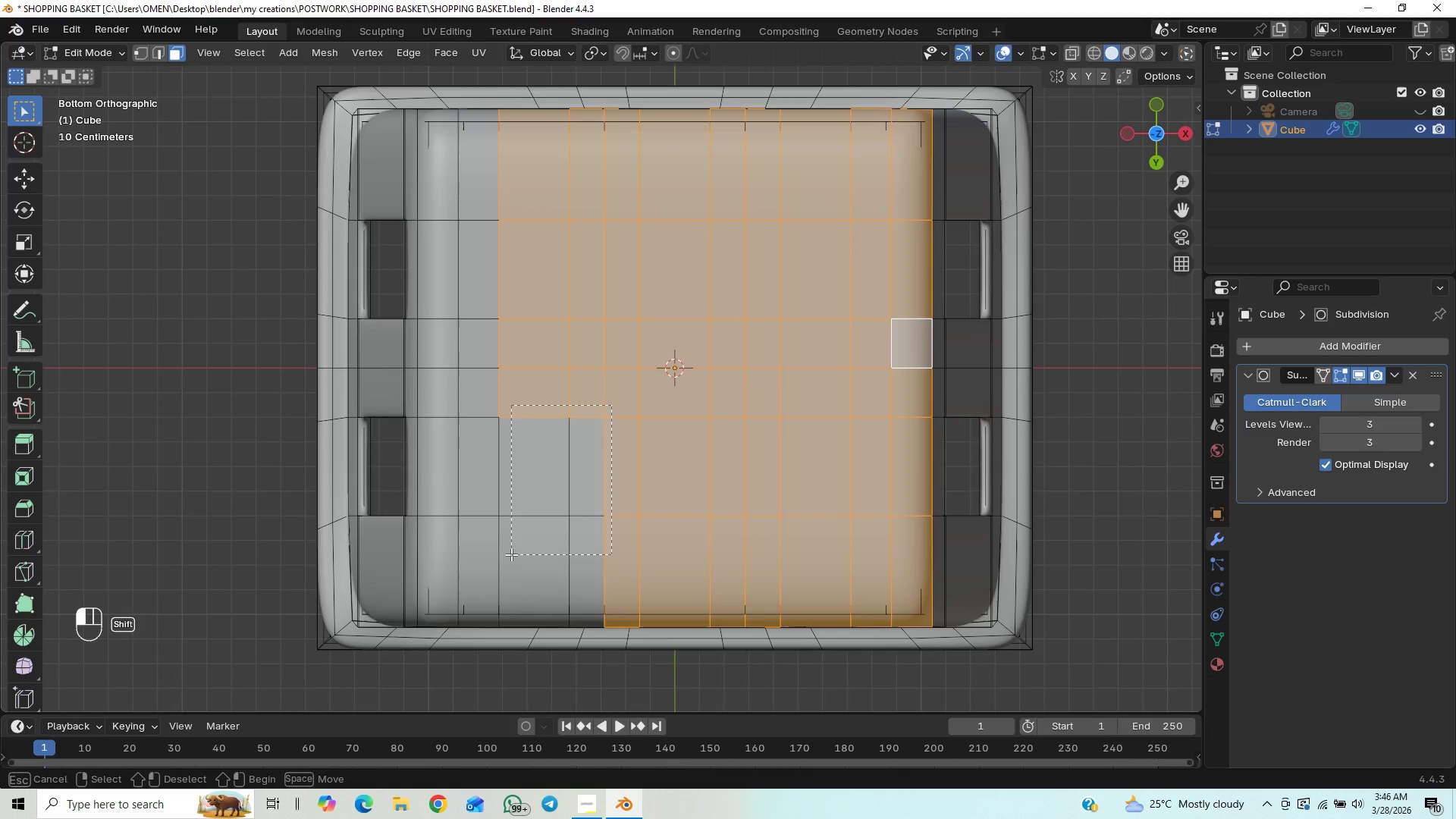 
key(Shift+ShiftLeft)
 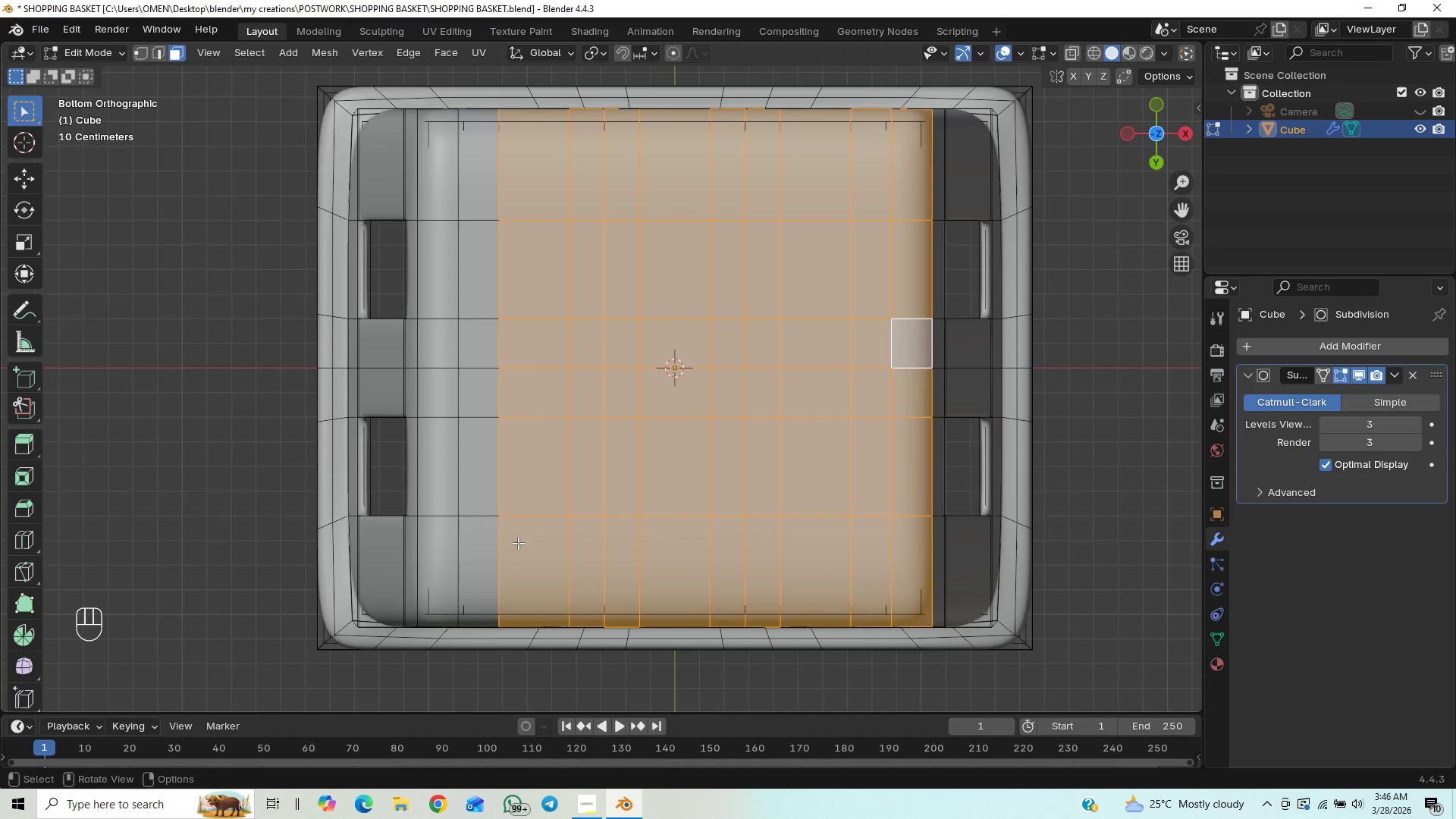 
key(Control+S)
 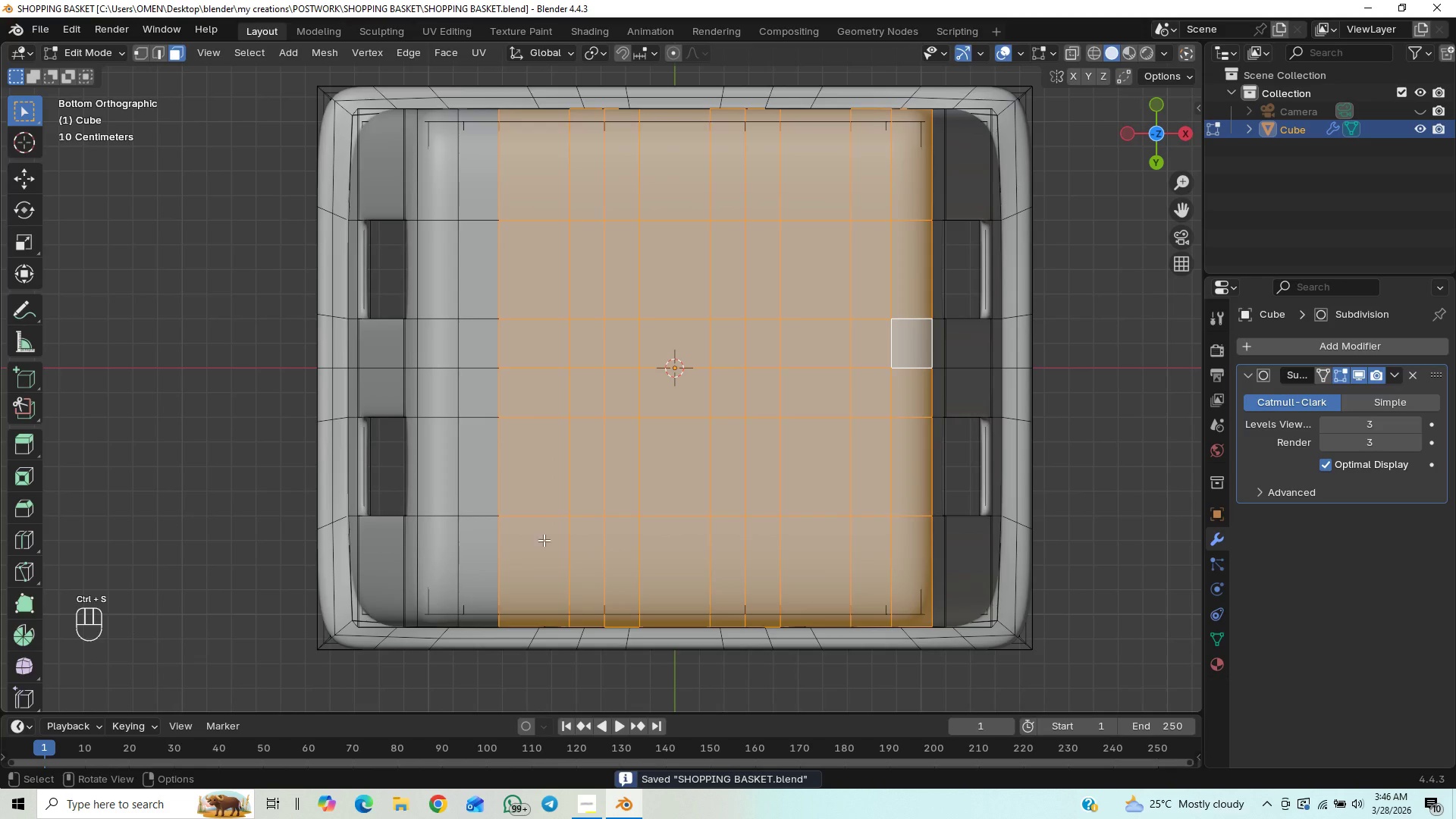 
hold_key(key=ShiftLeft, duration=1.36)
left_click_drag(start_coordinate=[526, 563], to_coordinate=[441, 578])
 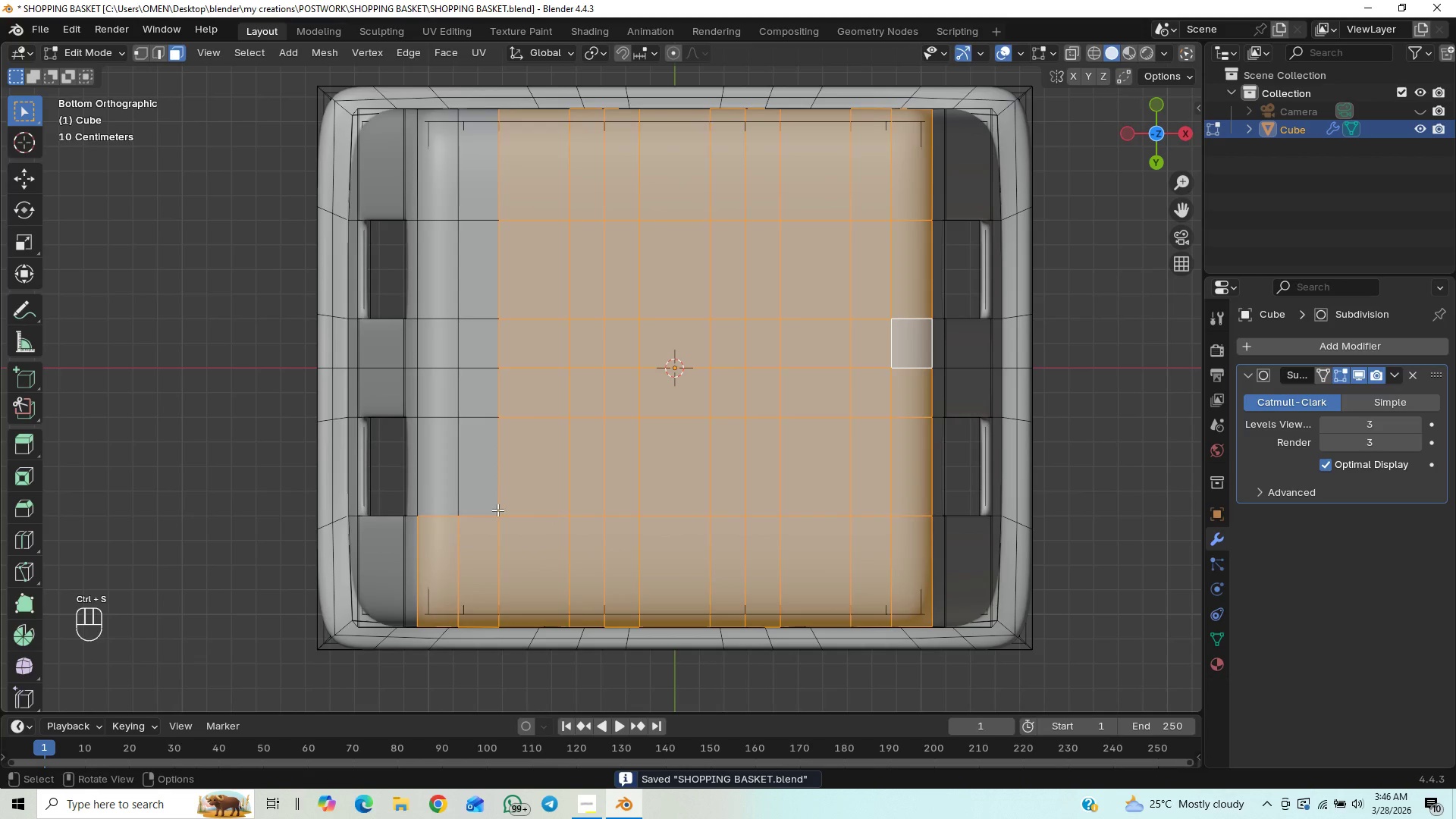 
hold_key(key=ShiftLeft, duration=1.41)
left_click_drag(start_coordinate=[538, 471], to_coordinate=[431, 524])
 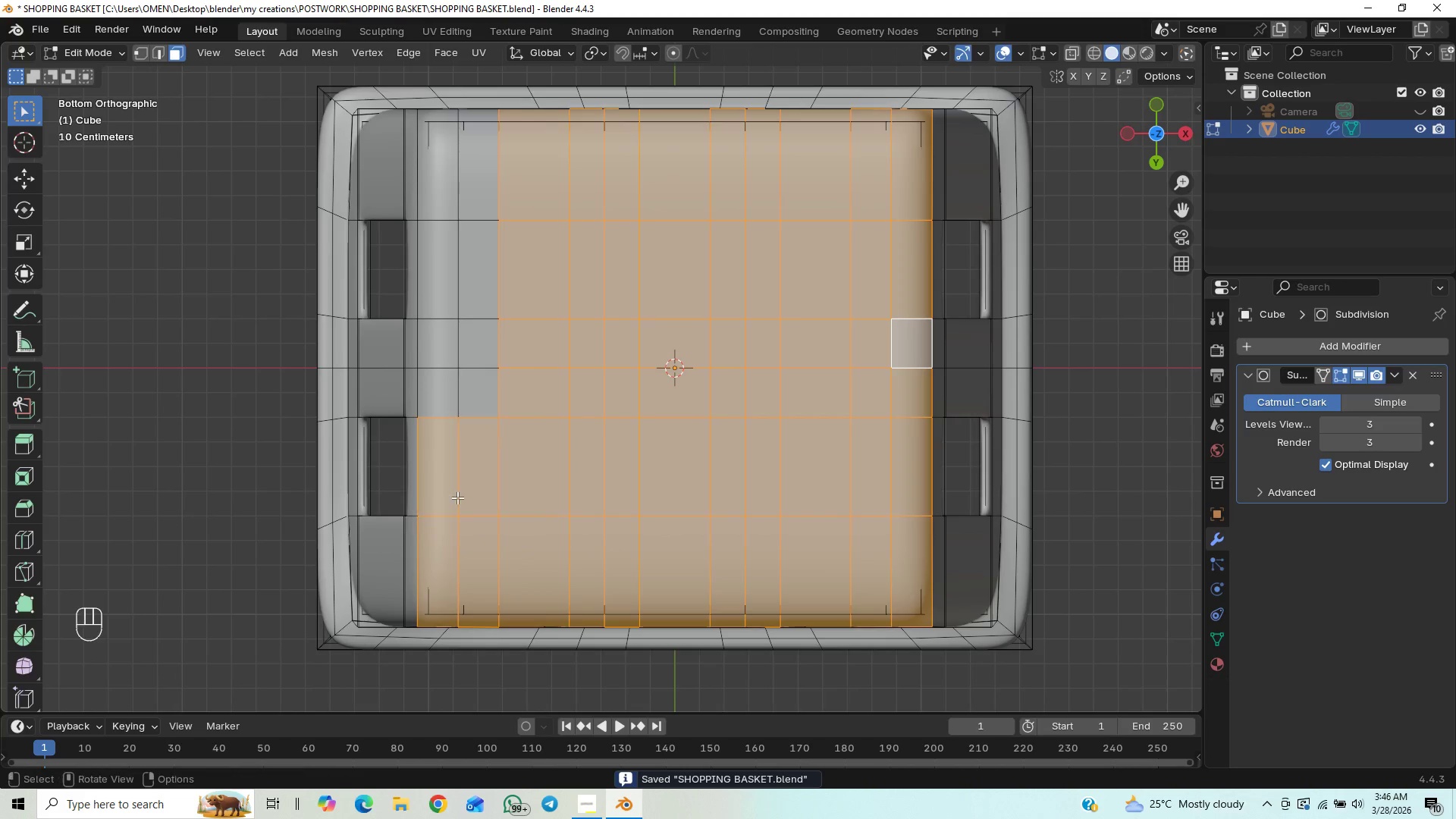 
hold_key(key=ShiftLeft, duration=1.5)
left_click_drag(start_coordinate=[554, 366], to_coordinate=[448, 441])
 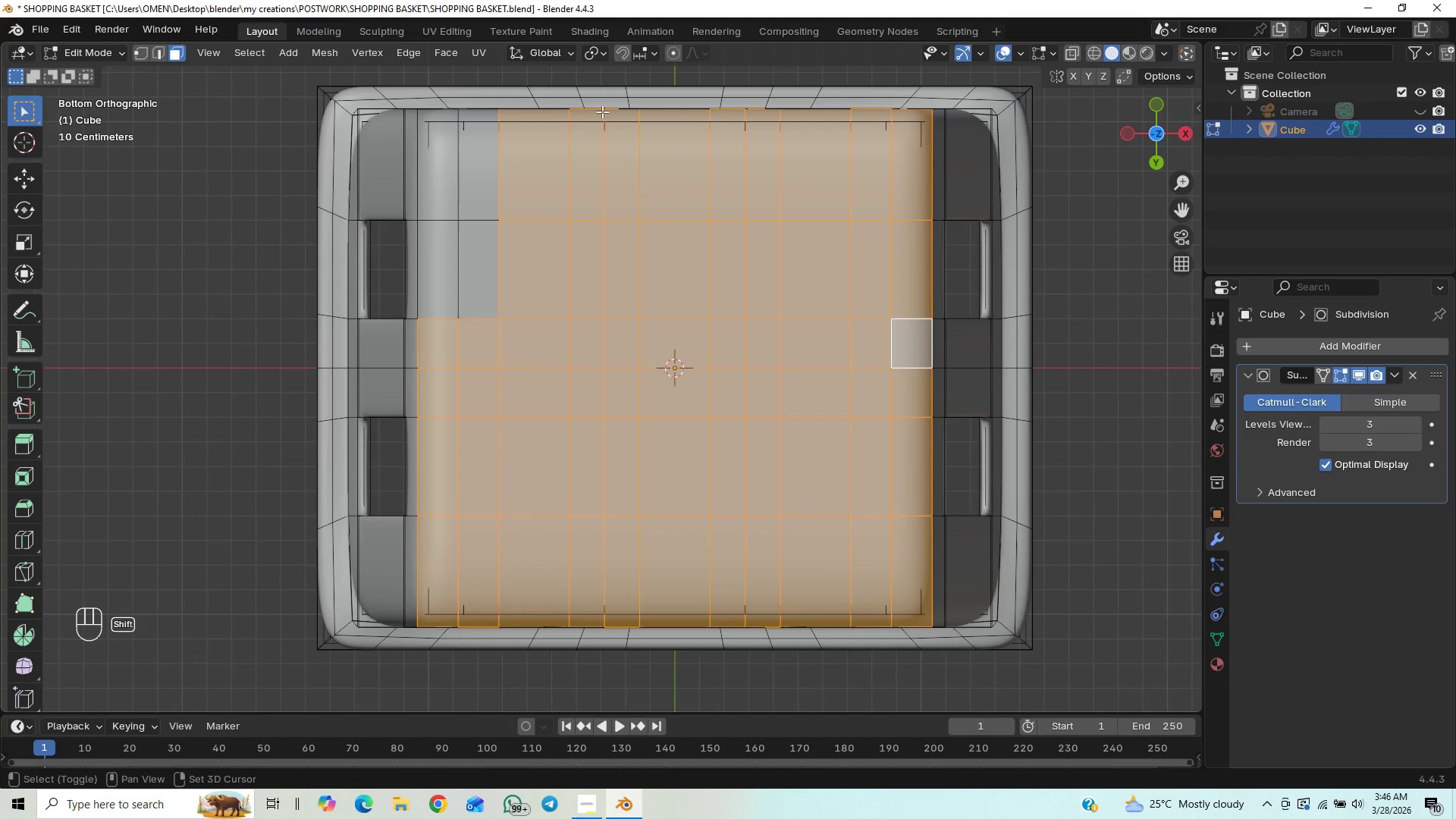 
key(Shift+ShiftLeft)
 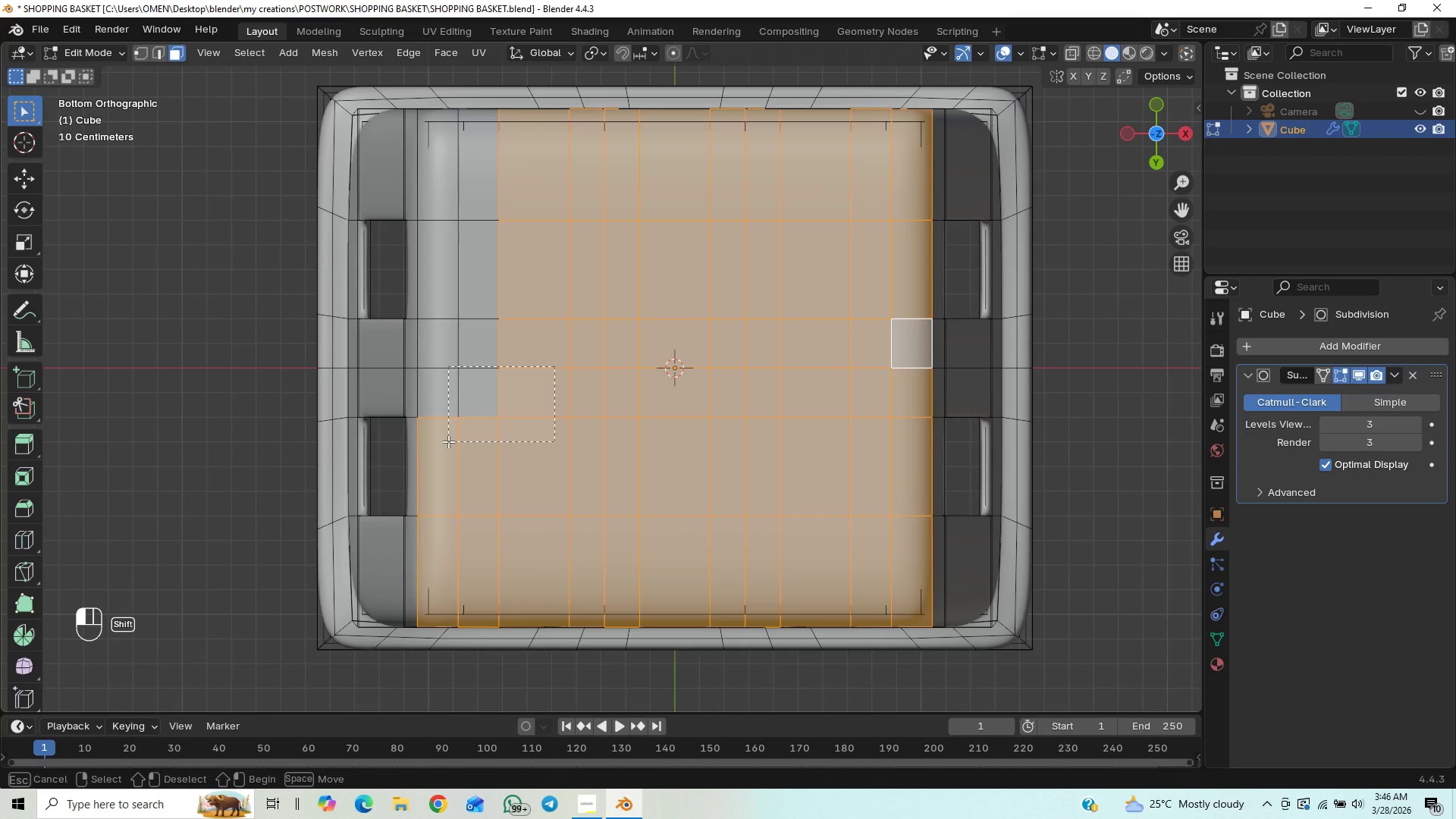 
key(Shift+ShiftLeft)
 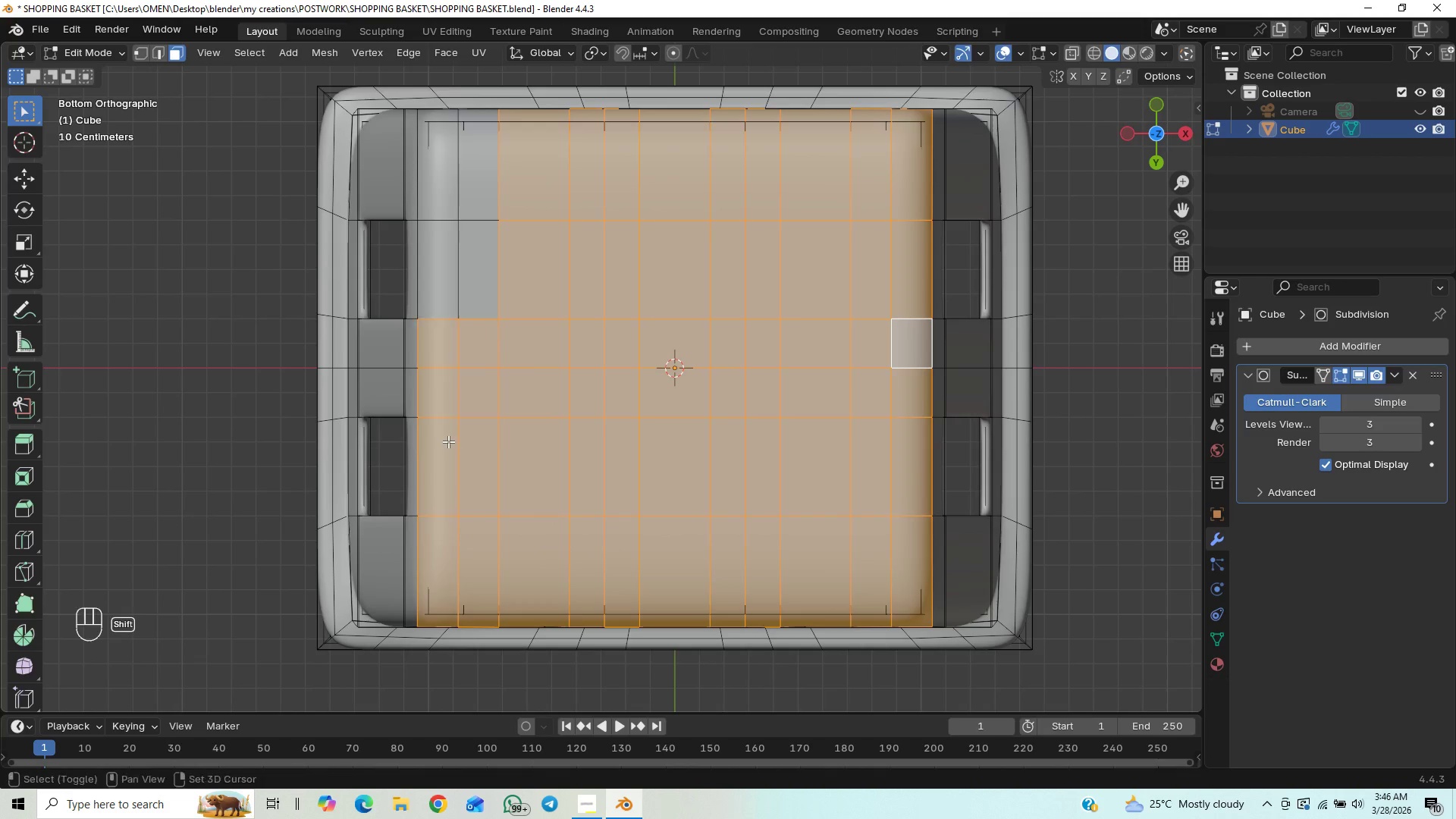 
key(Shift+ShiftLeft)
 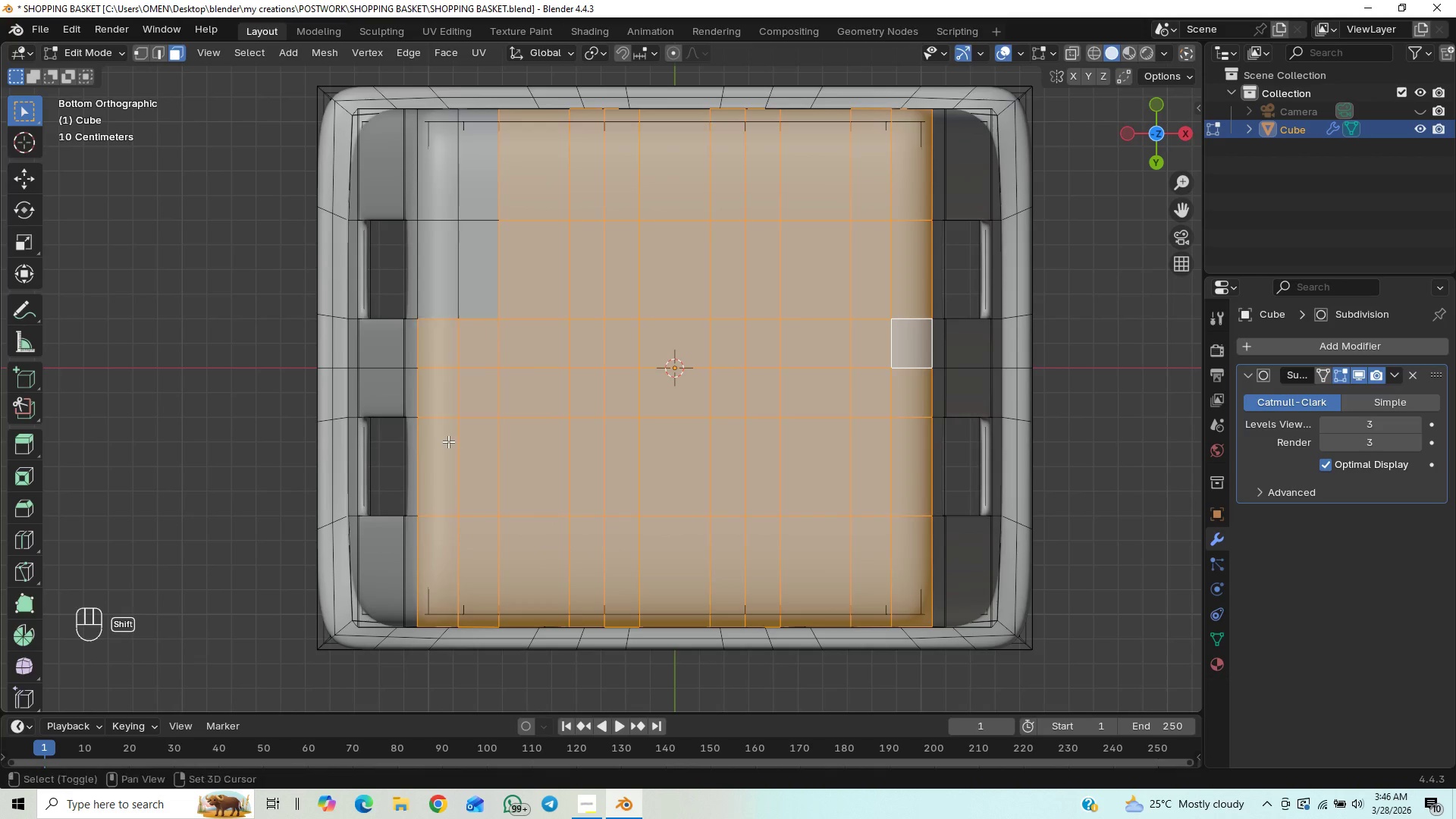 
key(Shift+ShiftLeft)
 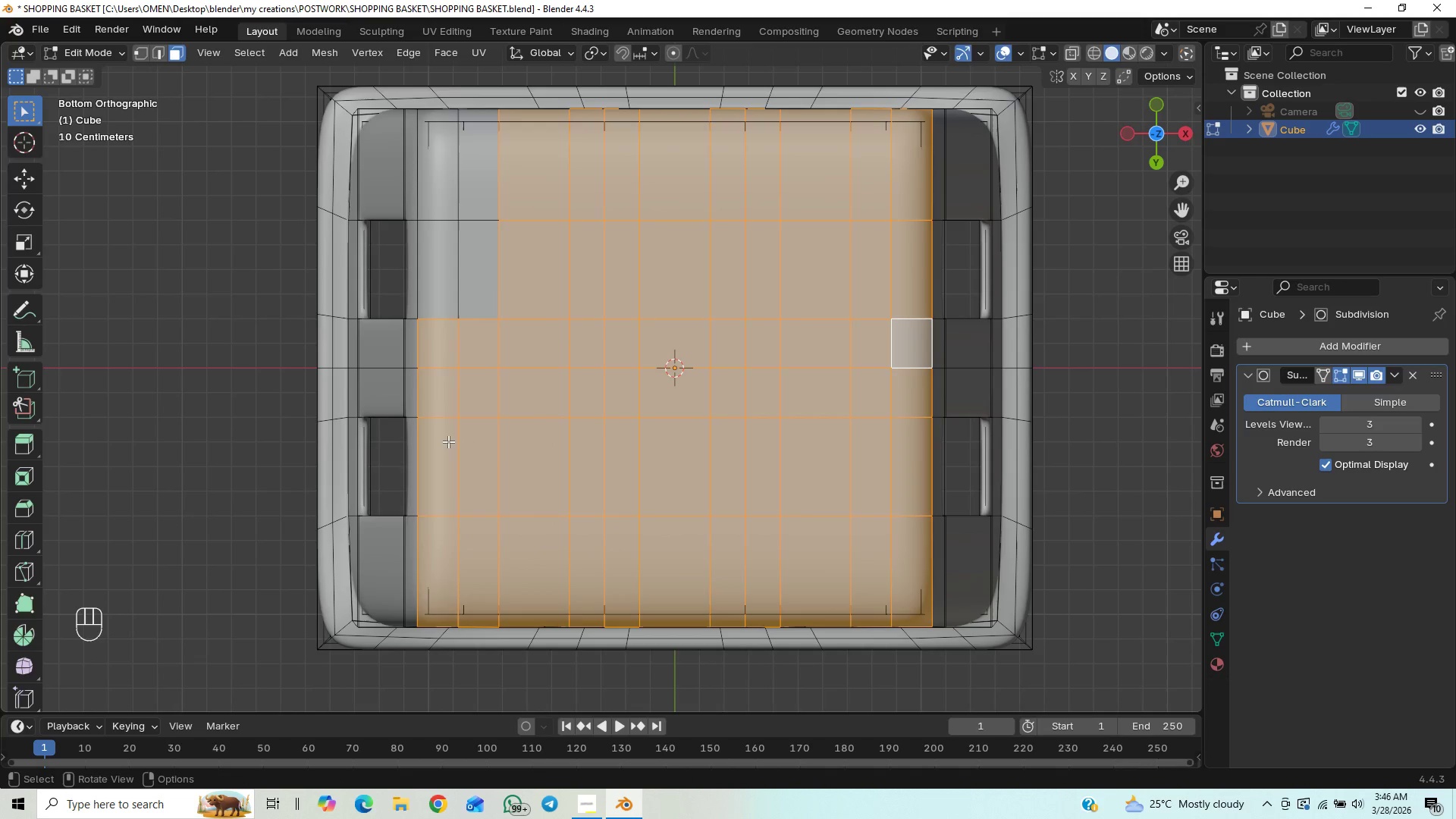 
key(Shift+ShiftLeft)
 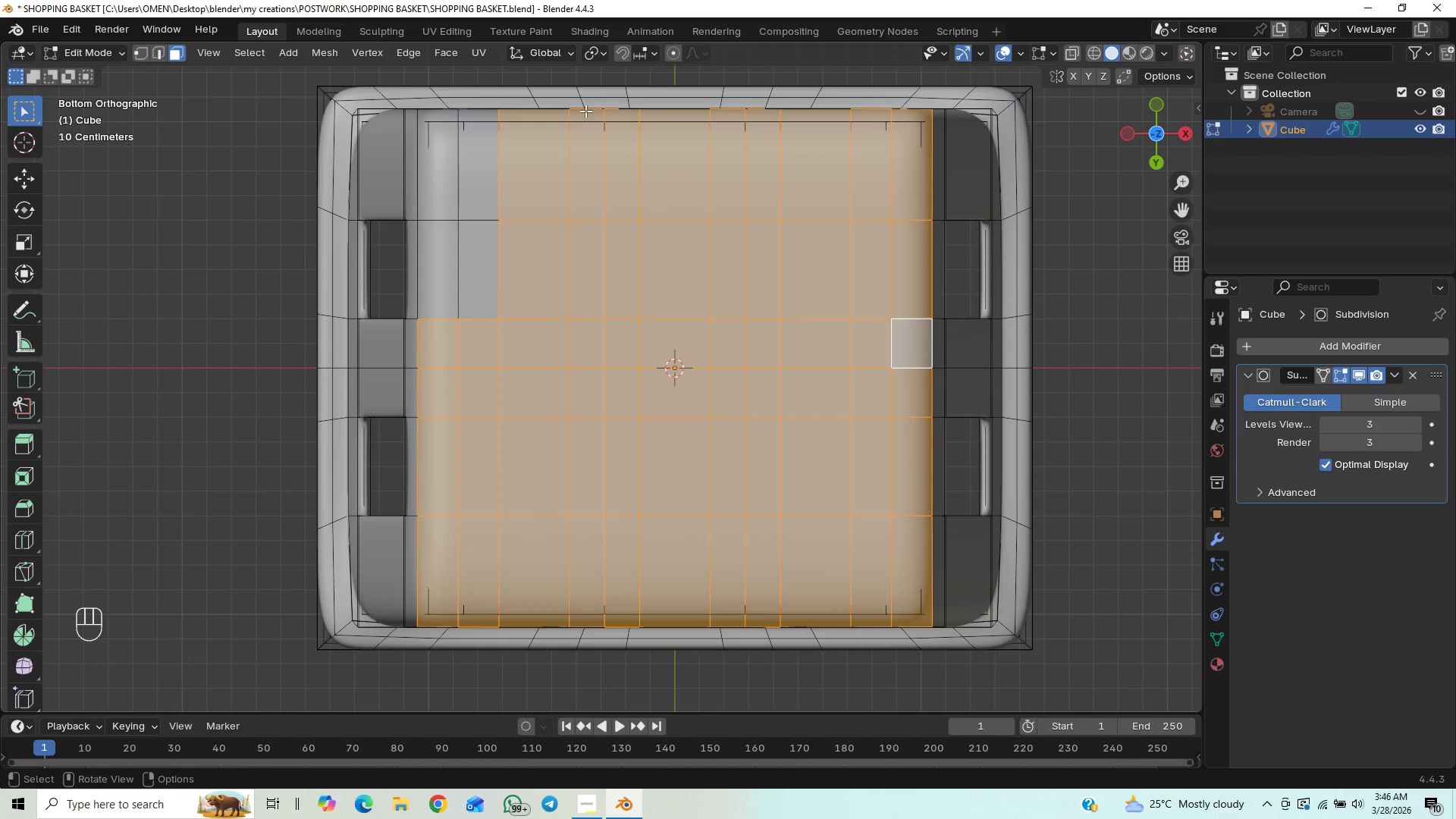 
hold_key(key=ShiftLeft, duration=1.5)
left_click_drag(start_coordinate=[515, 213], to_coordinate=[447, 334])
 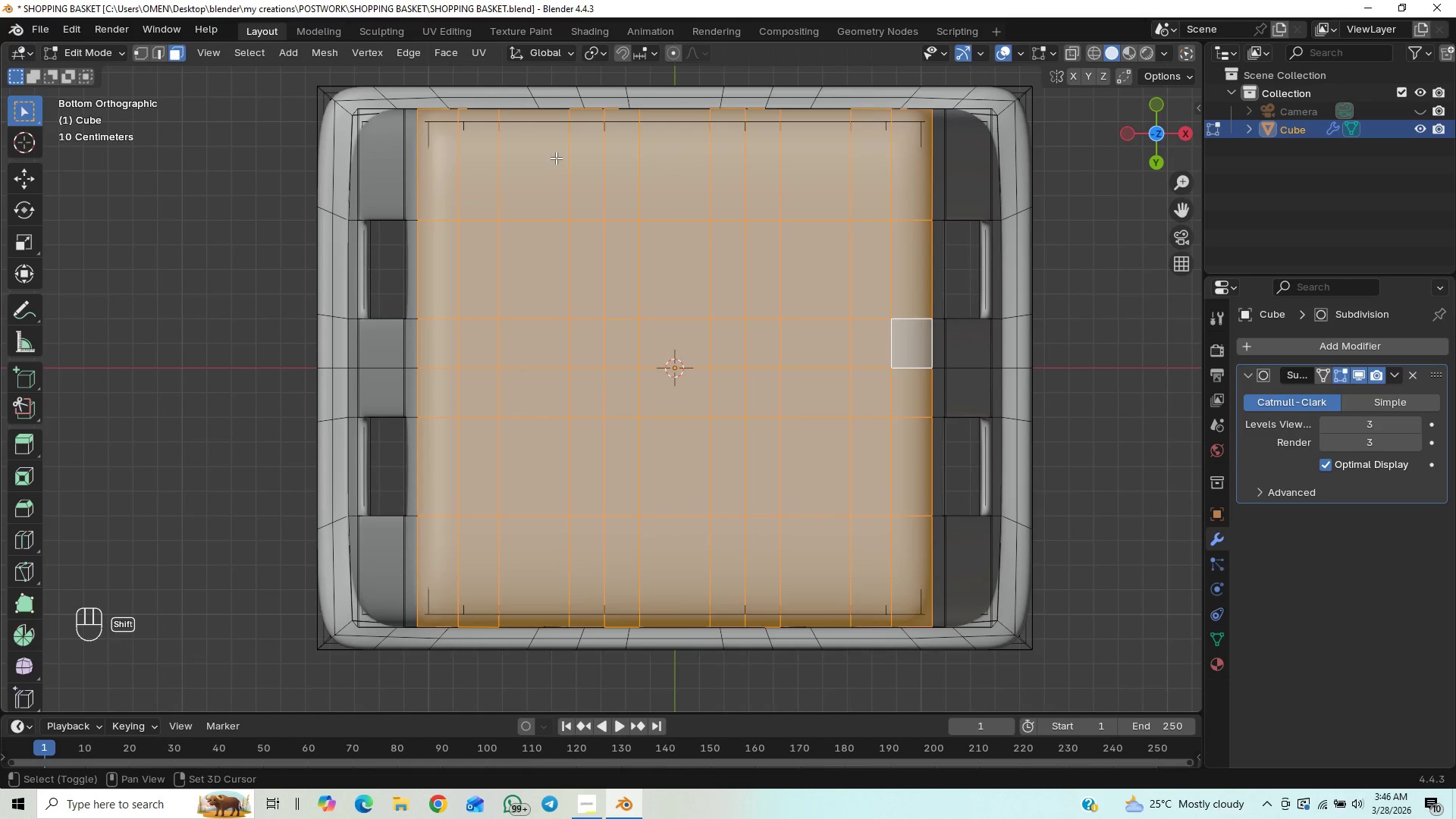 
key(Shift+ShiftLeft)
 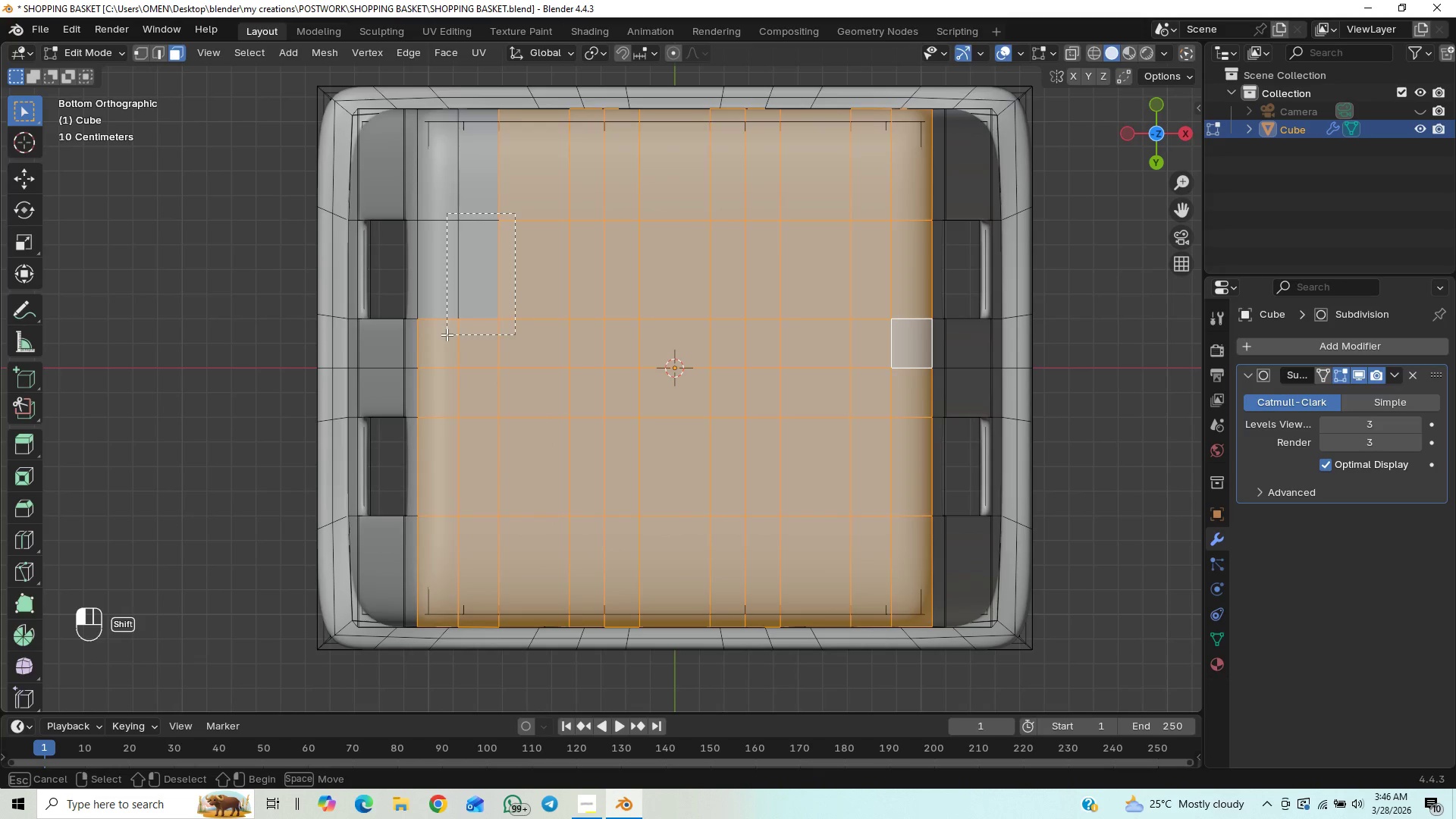 
key(Shift+ShiftLeft)
 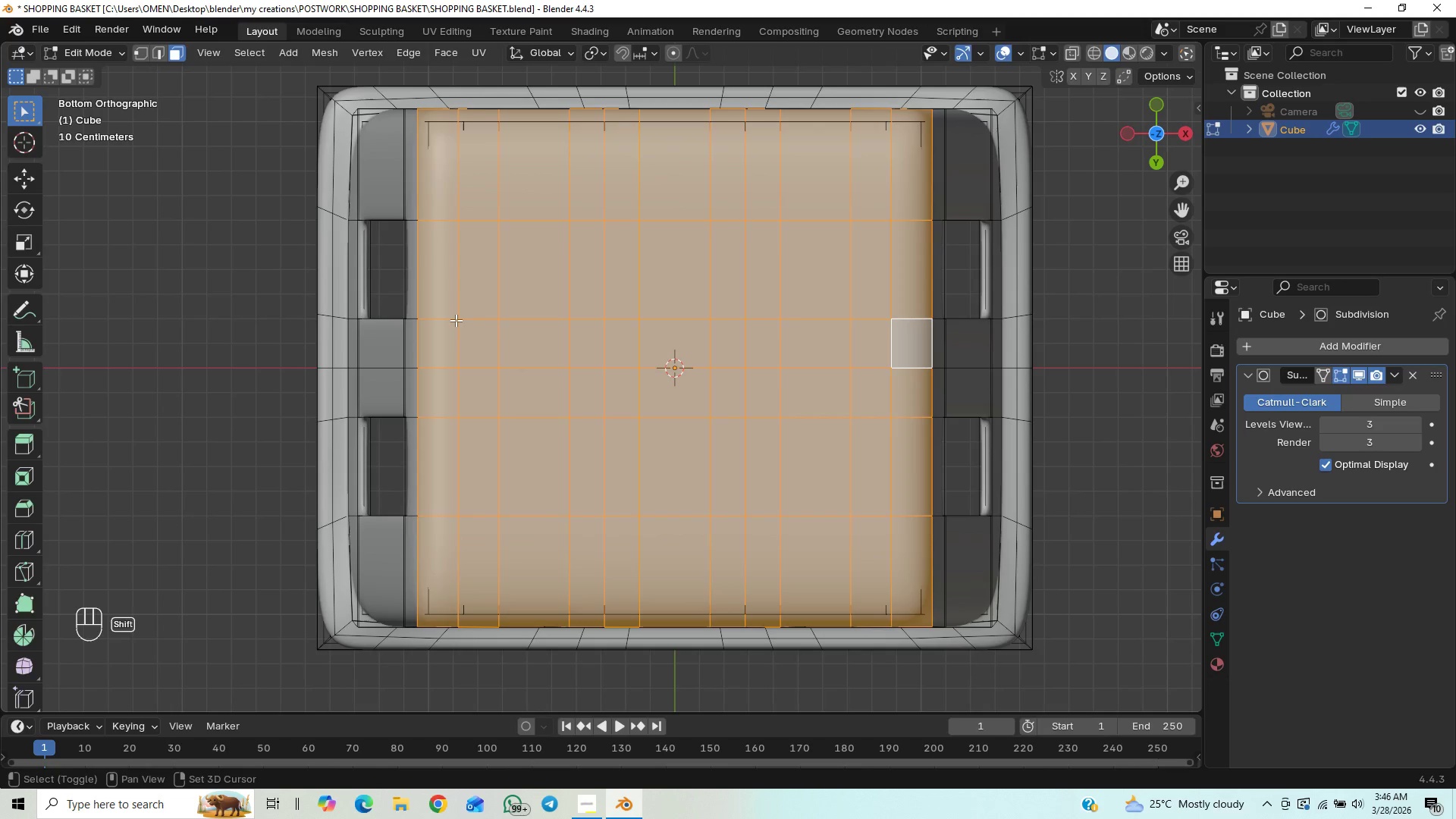 
key(Shift+ShiftLeft)
 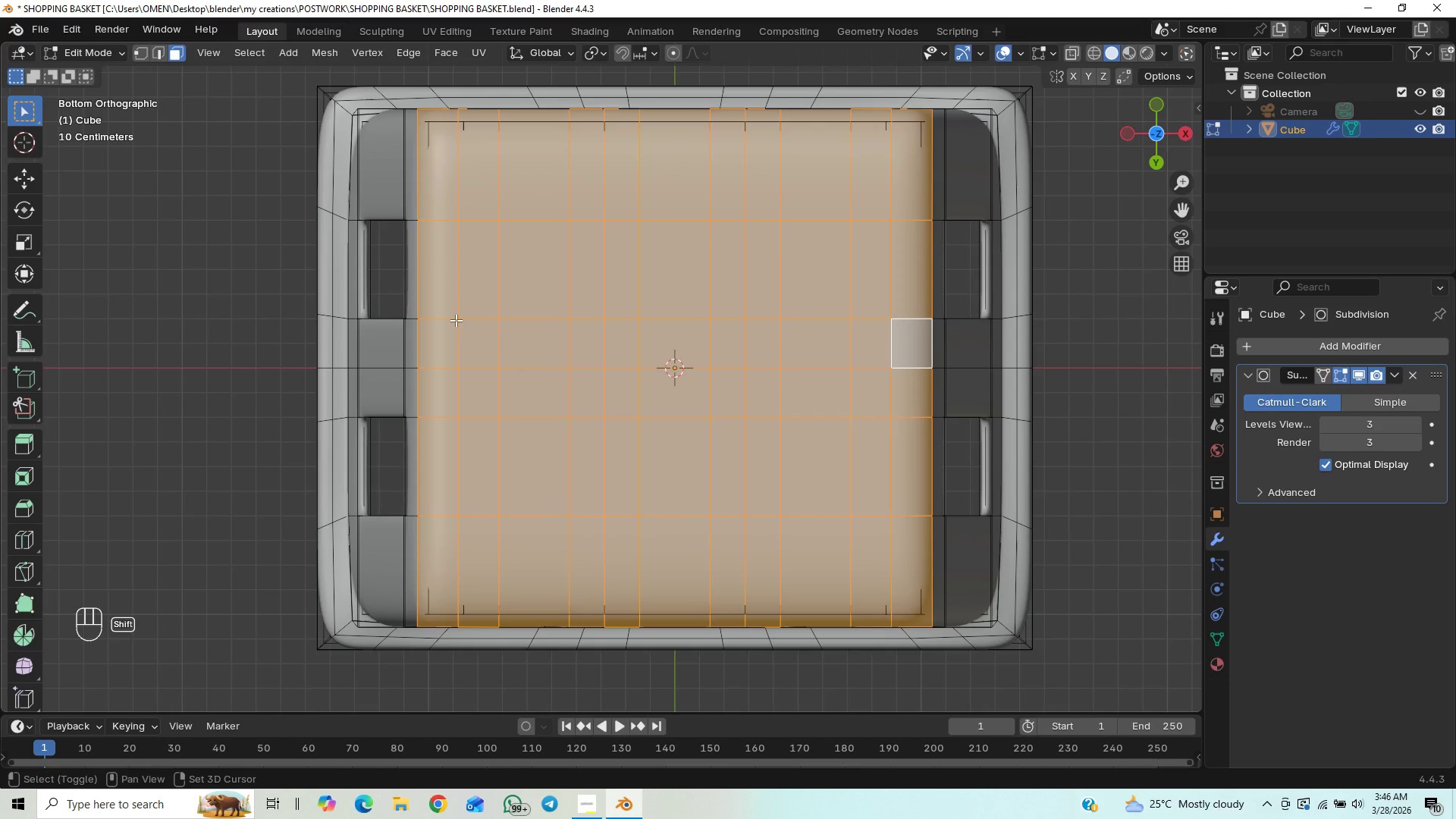 
key(Shift+ShiftLeft)
 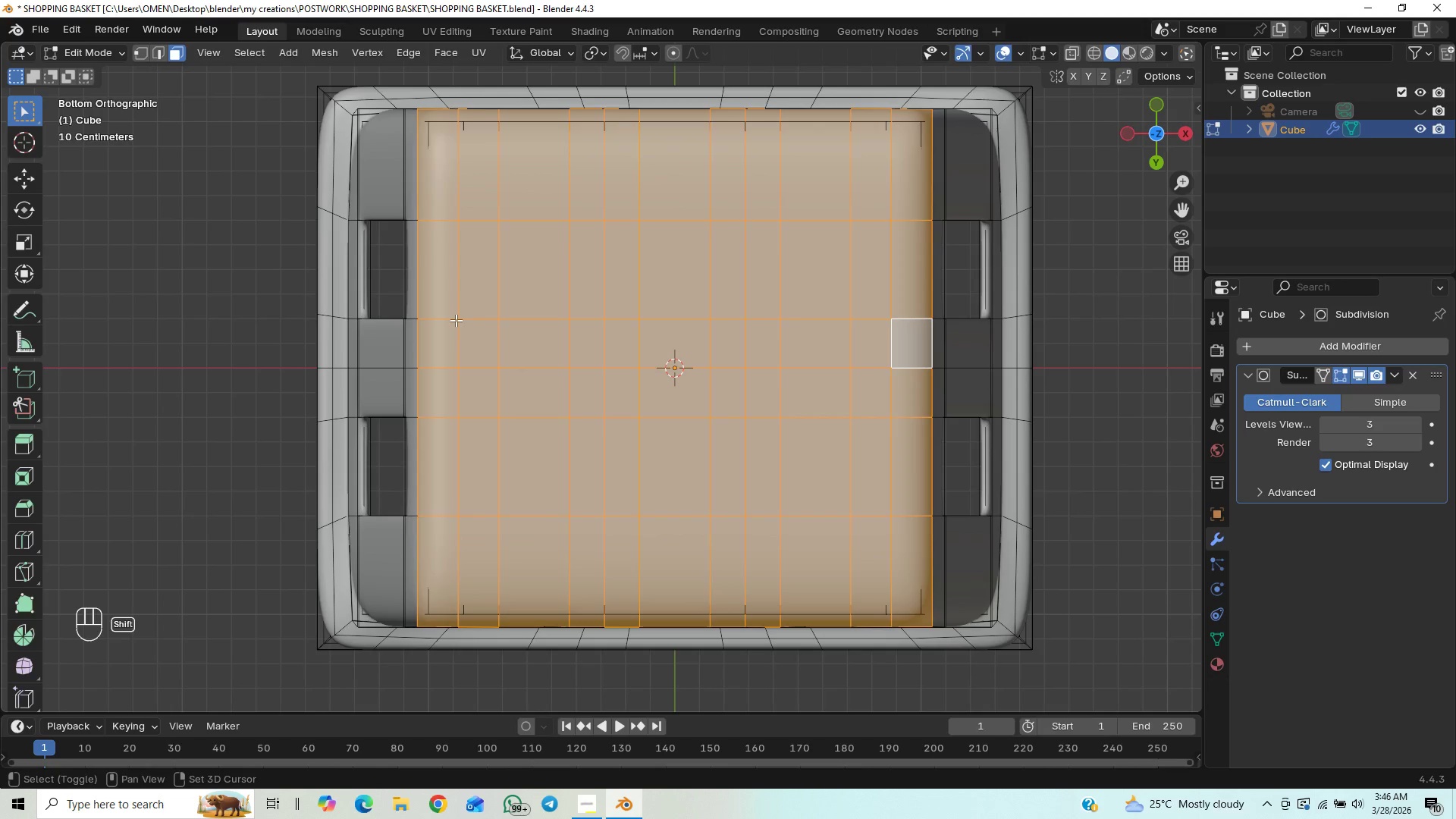 
key(Shift+ShiftLeft)
 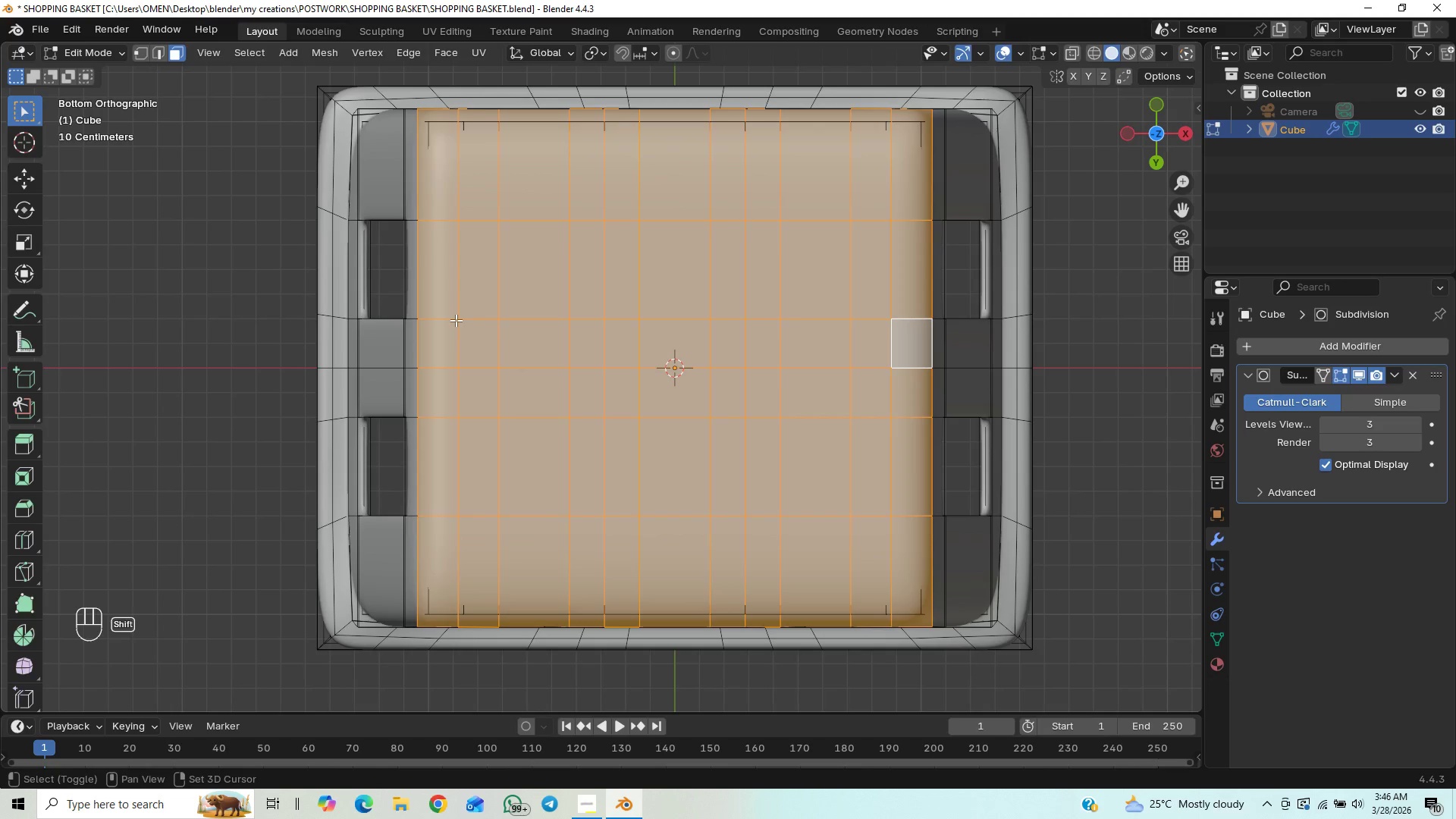 
key(Shift+ShiftLeft)
 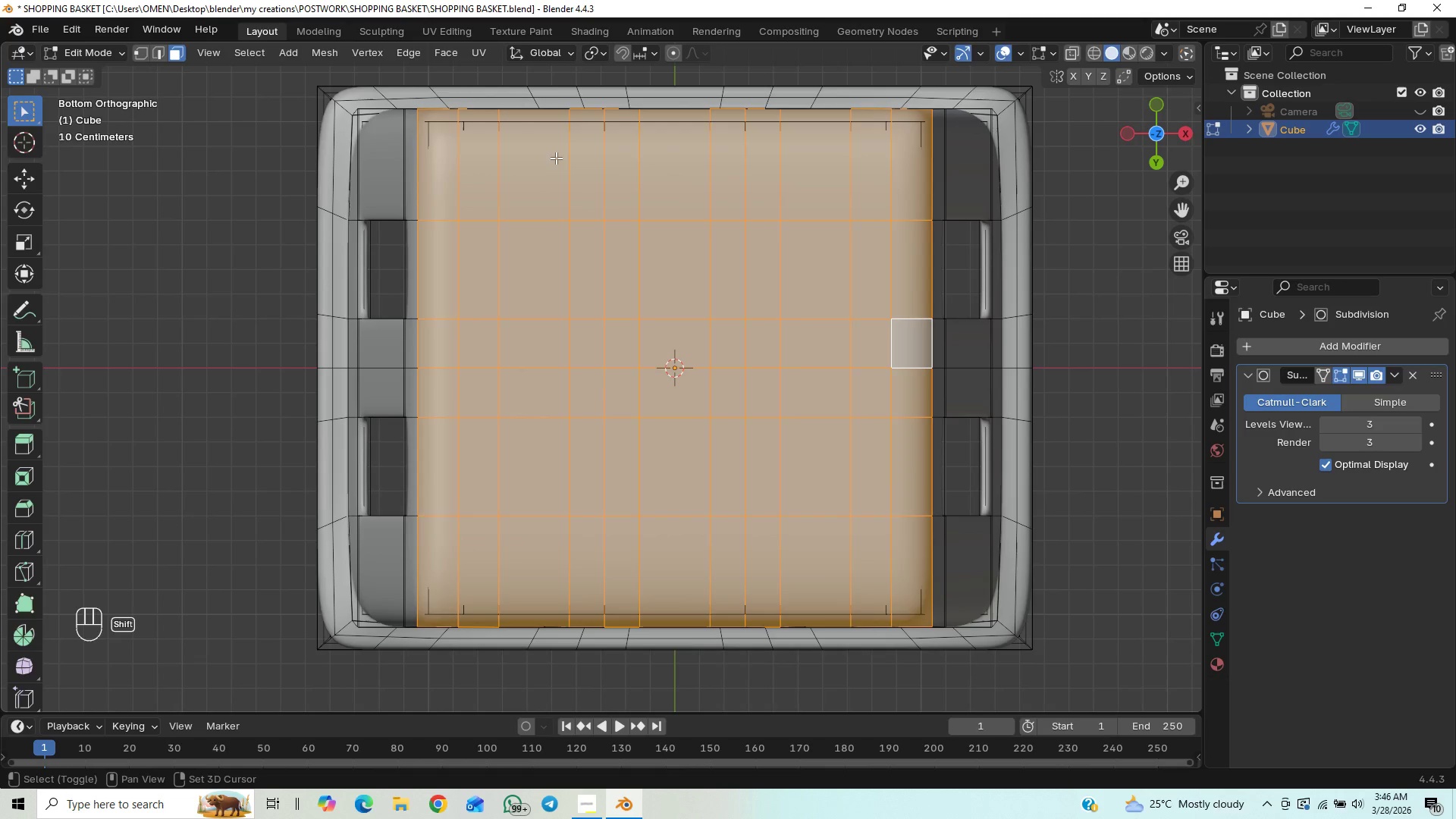 
key(Shift+ShiftLeft)
 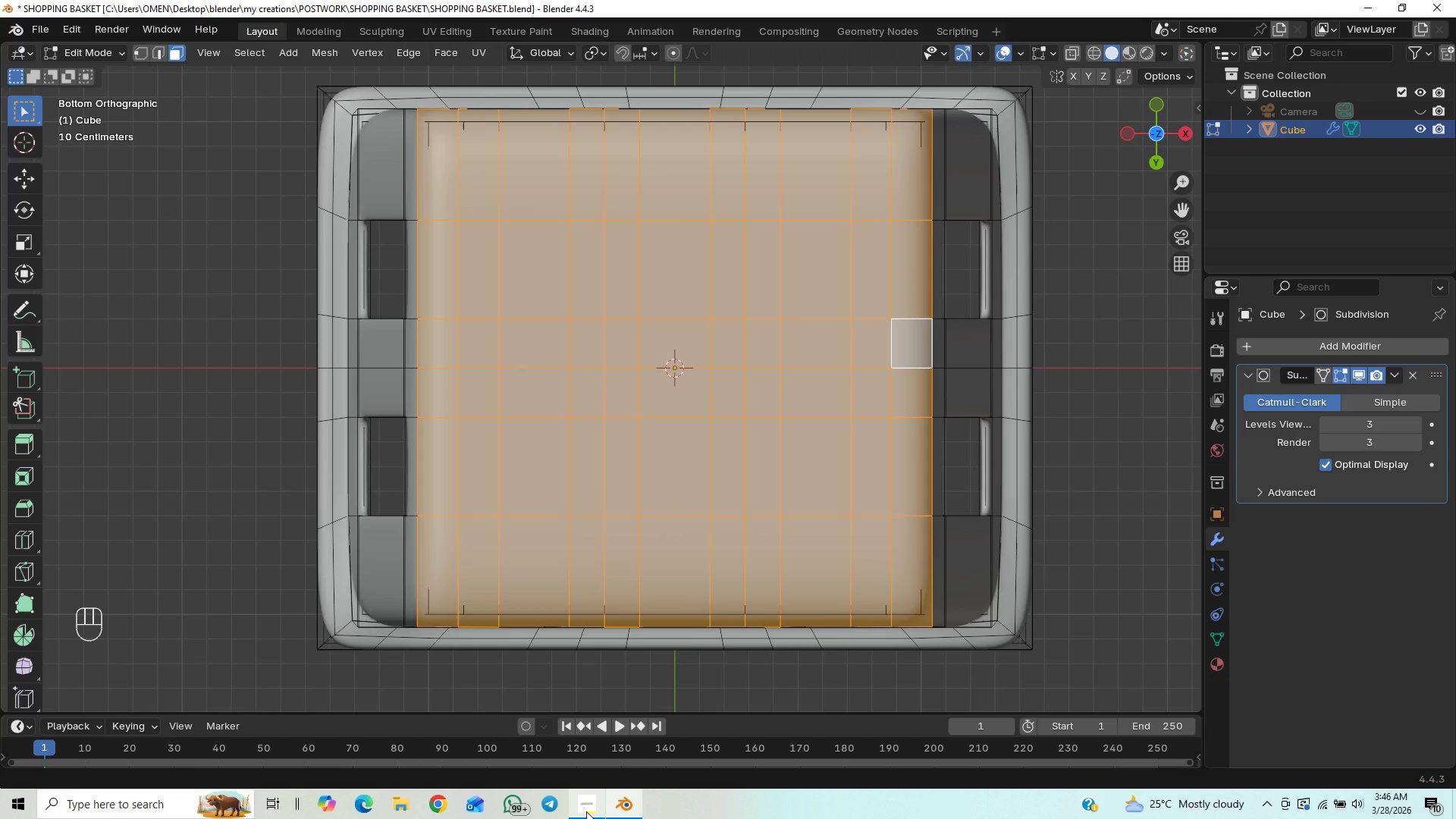 
left_click([586, 811])